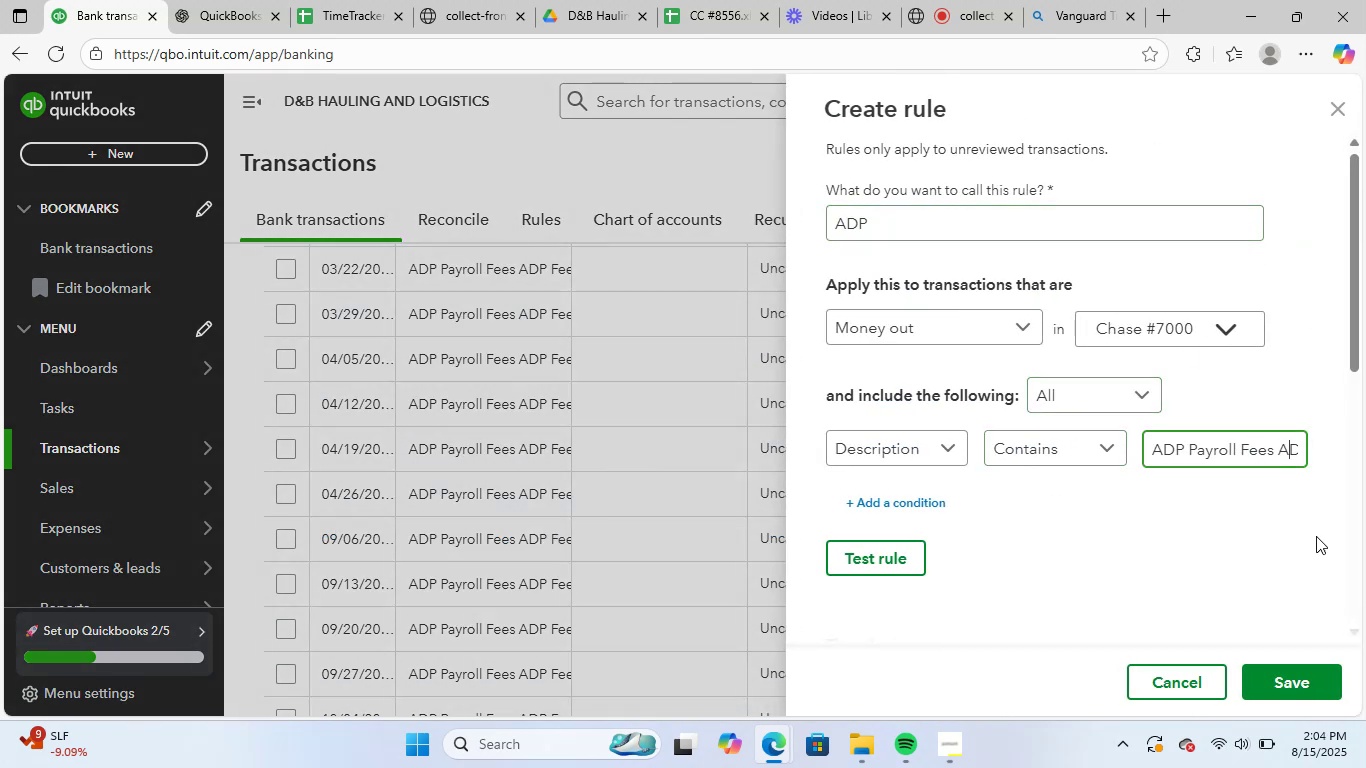 
key(ArrowRight)
 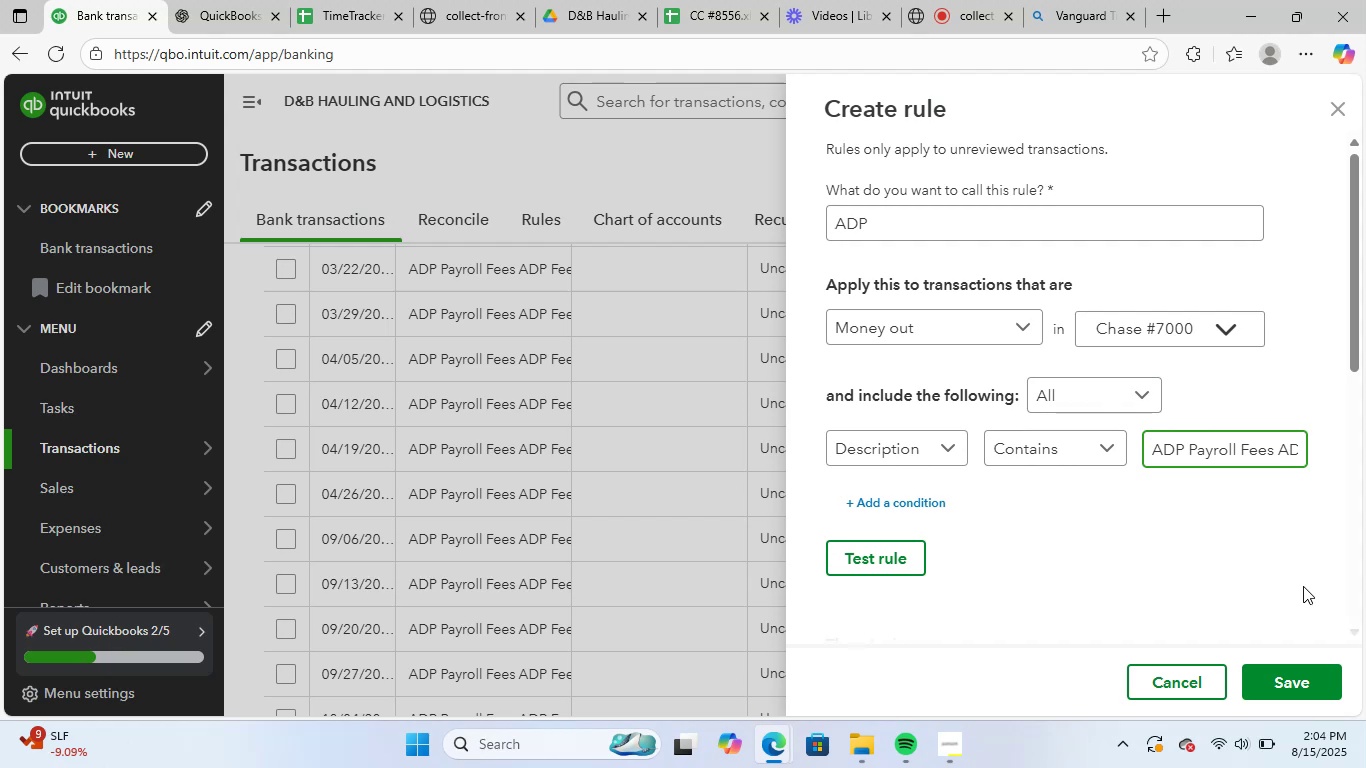 
key(ArrowRight)
 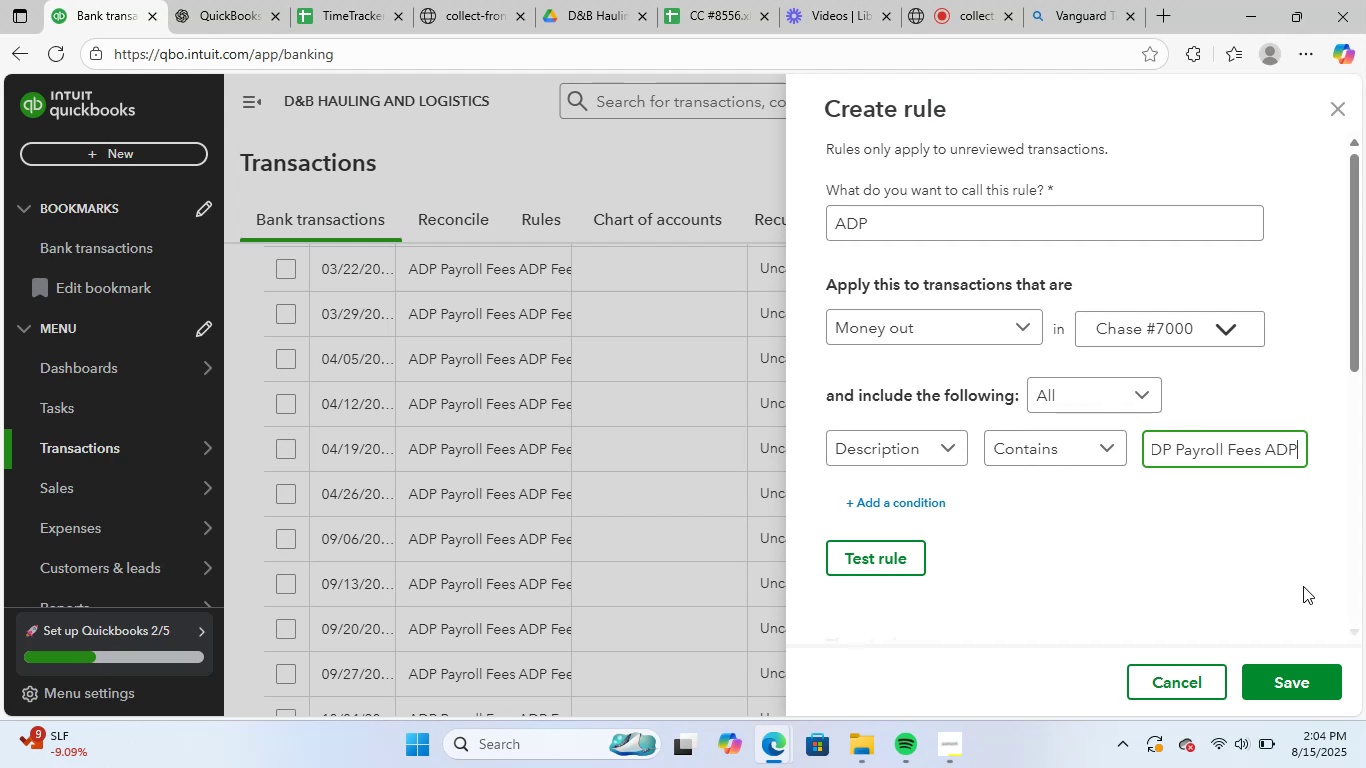 
key(ArrowRight)
 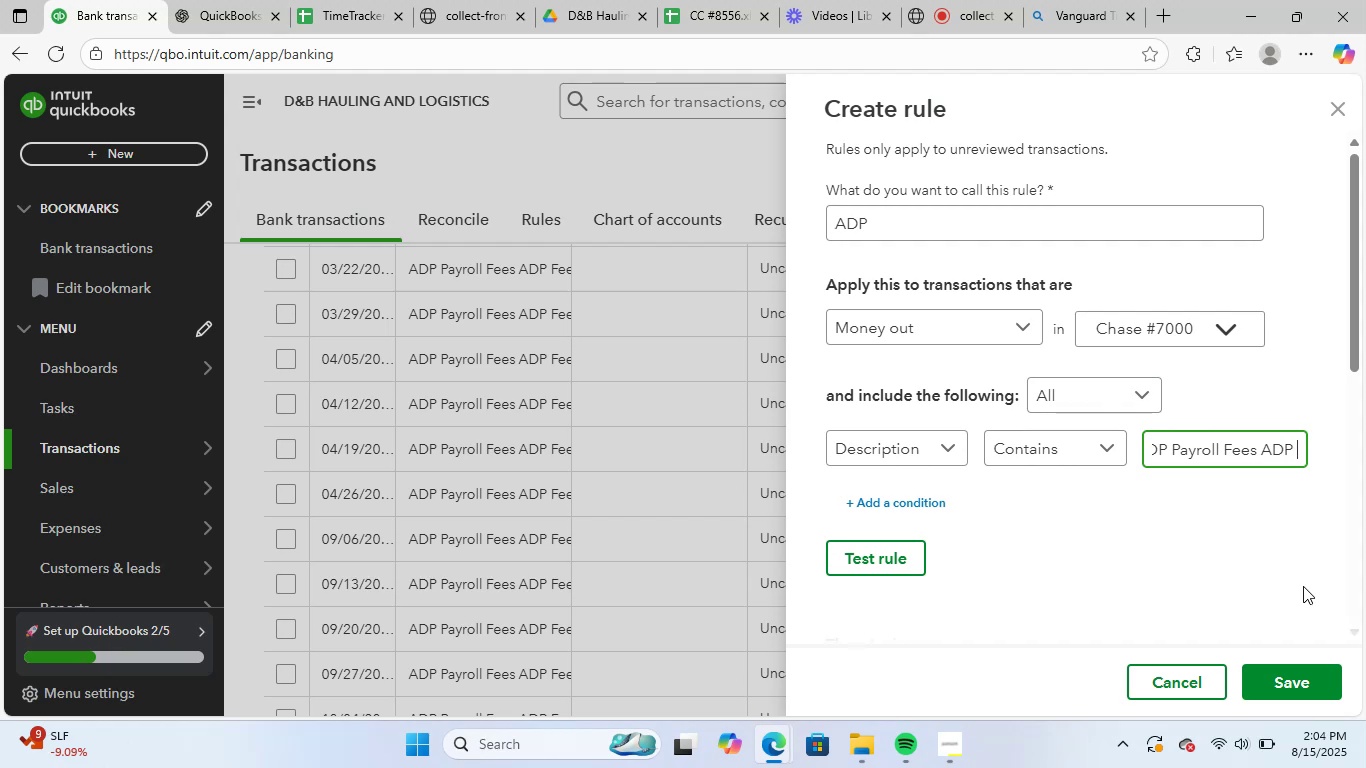 
key(ArrowRight)
 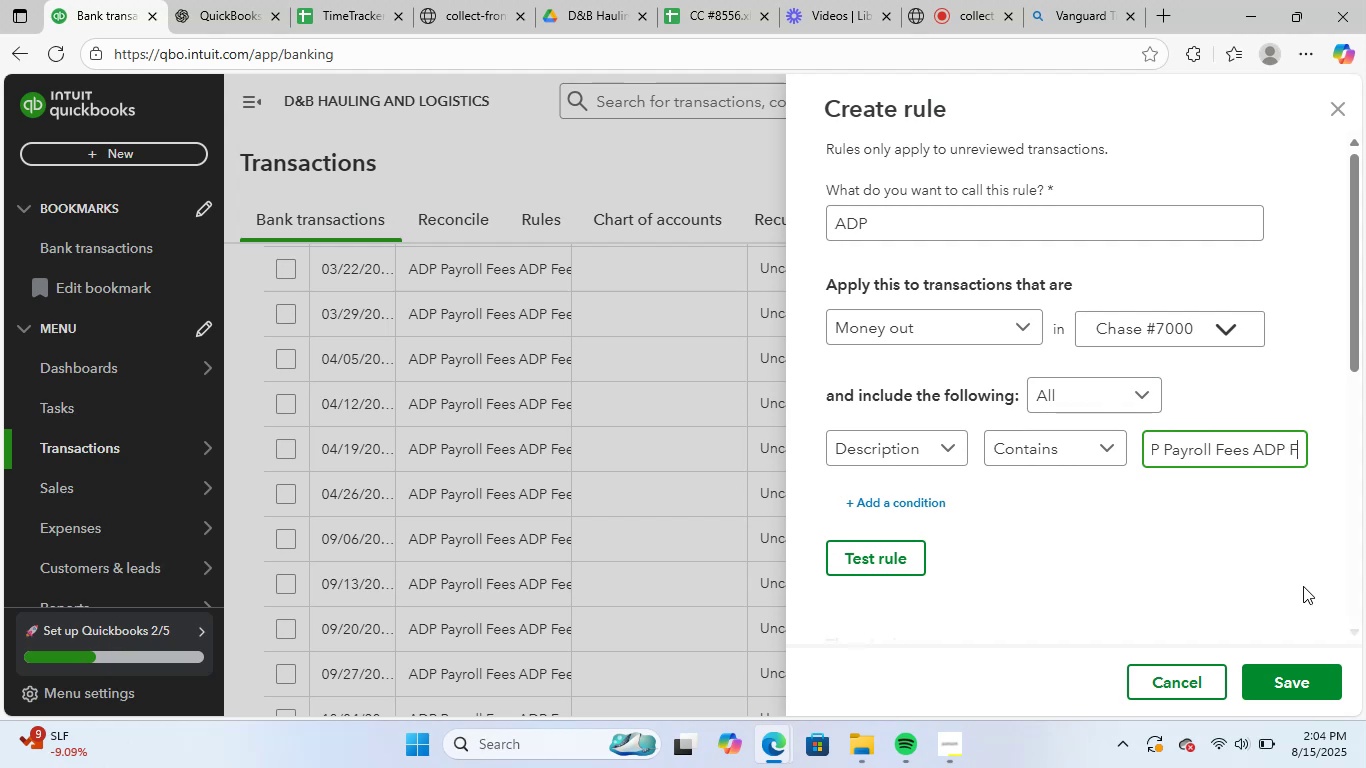 
key(ArrowRight)
 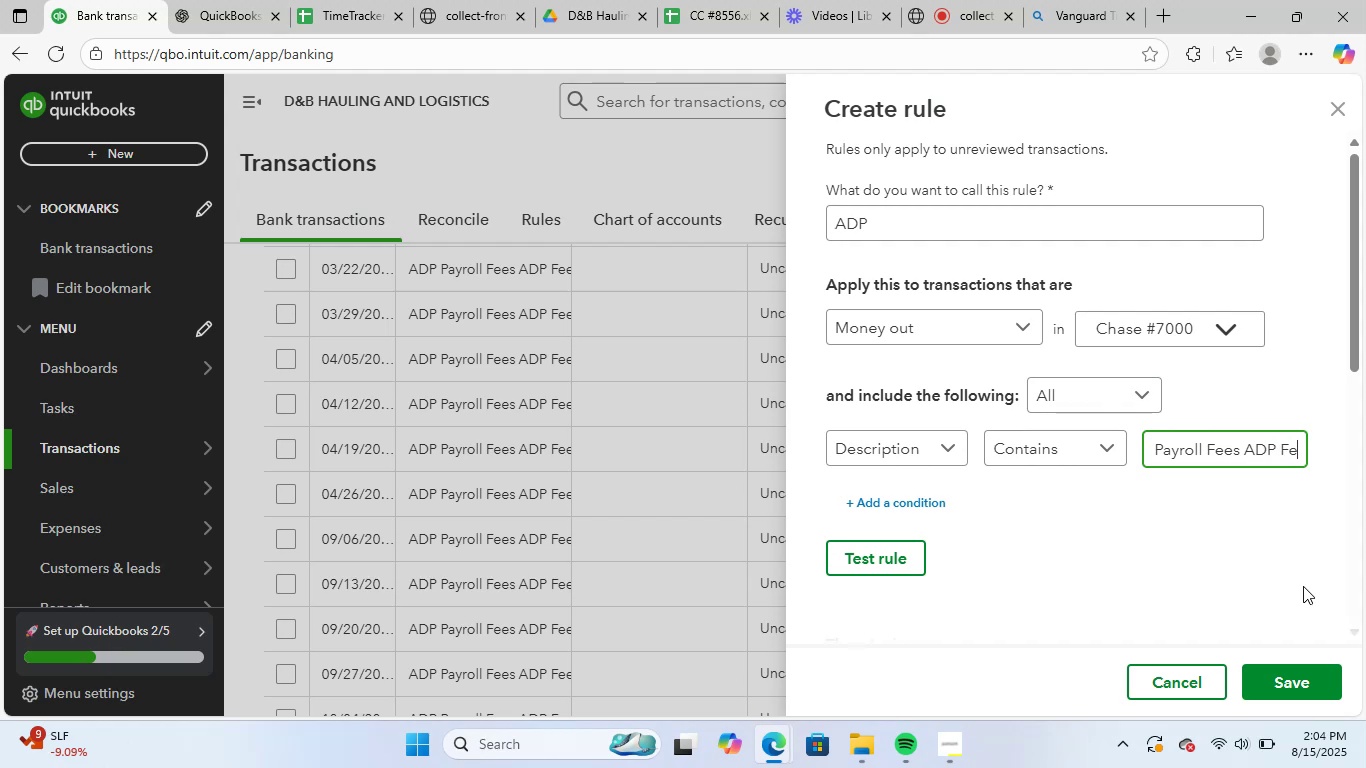 
key(ArrowRight)
 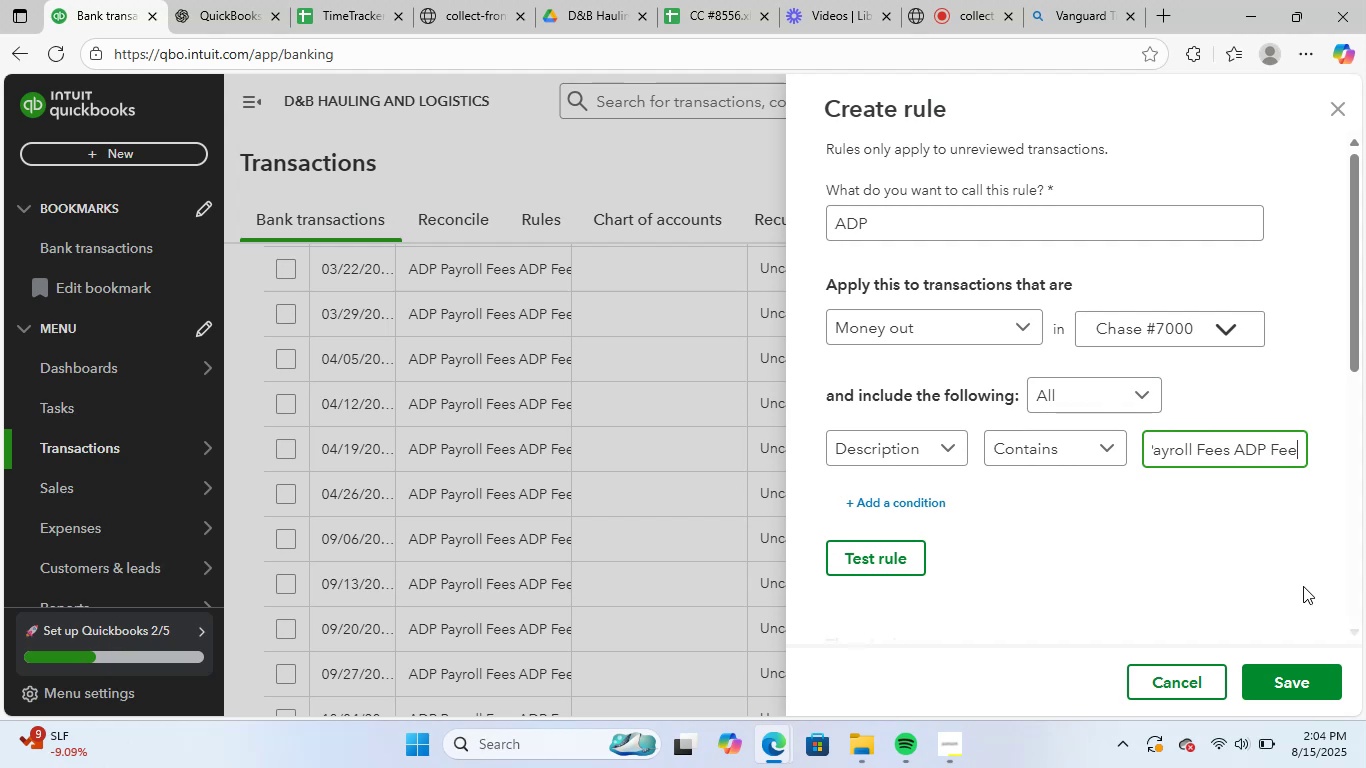 
key(ArrowRight)
 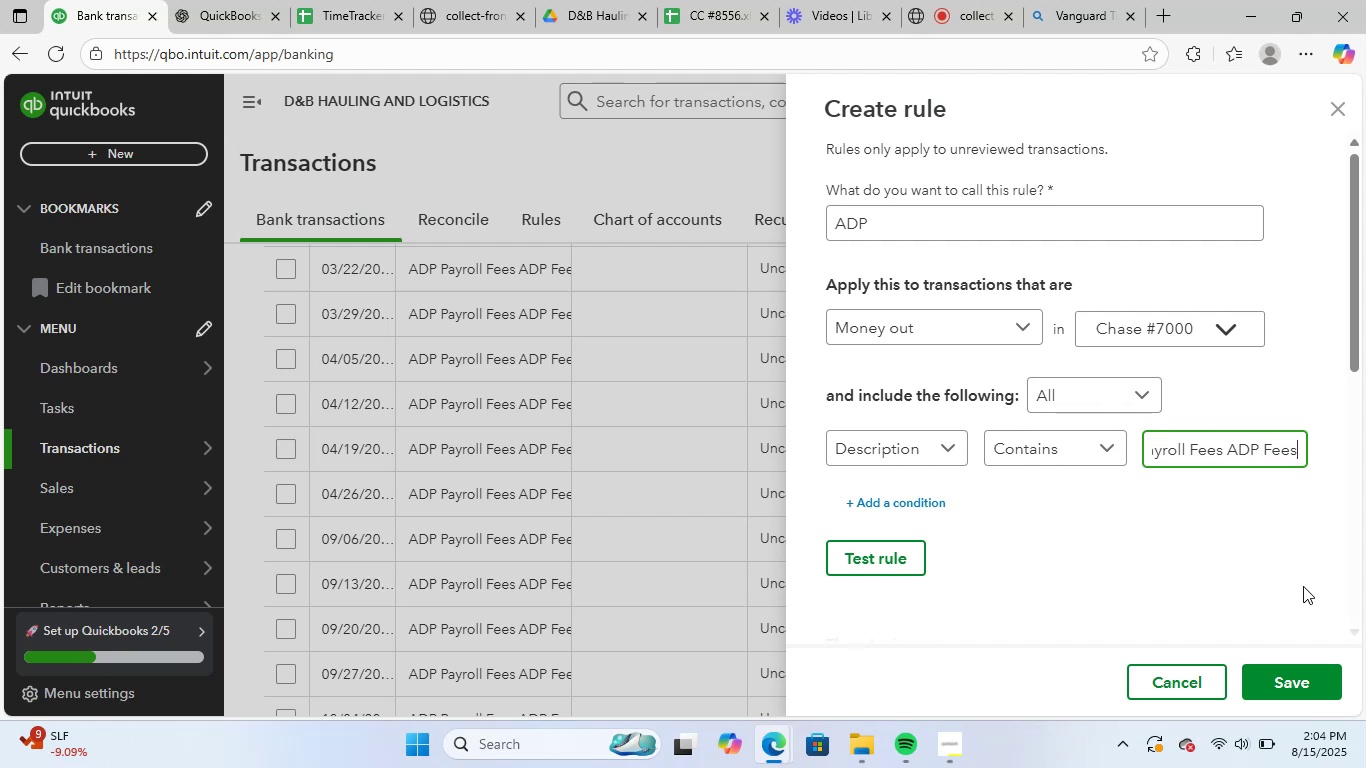 
key(ArrowRight)
 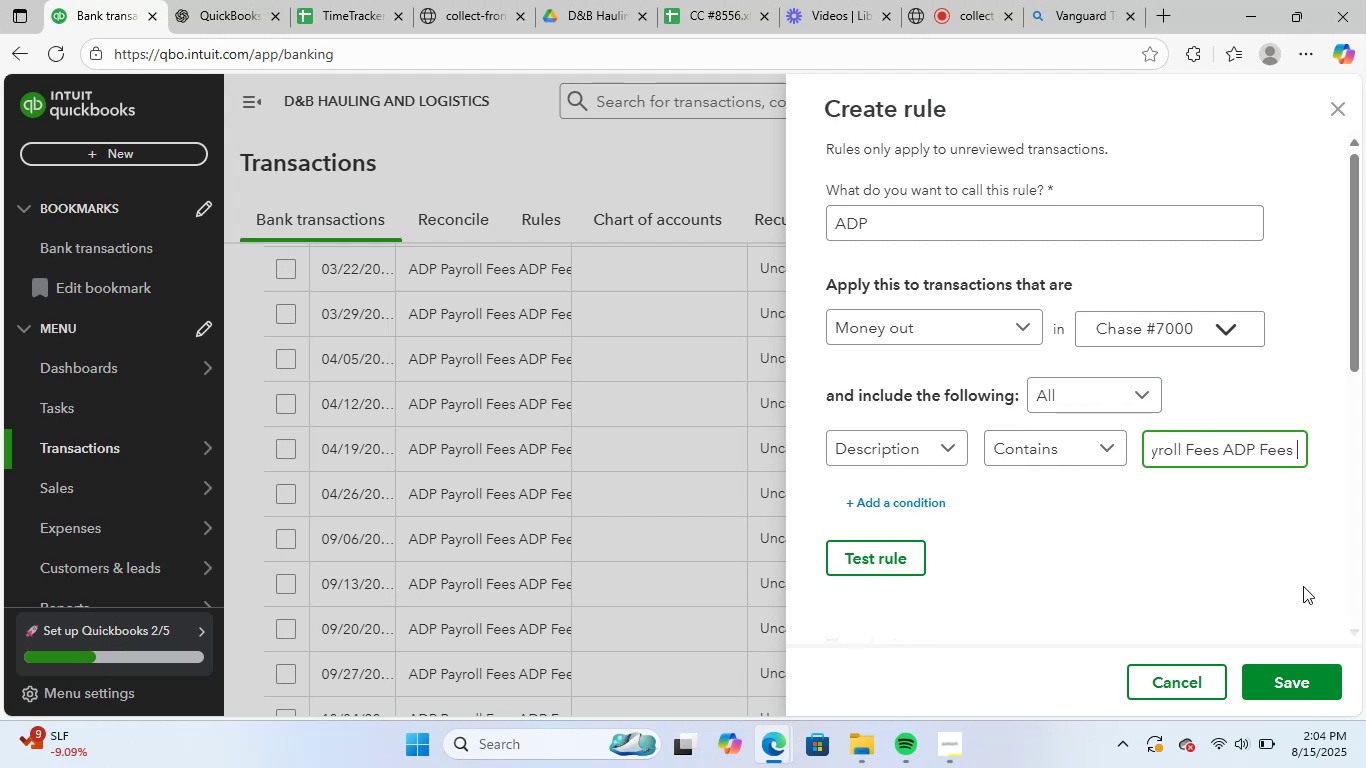 
key(ArrowRight)
 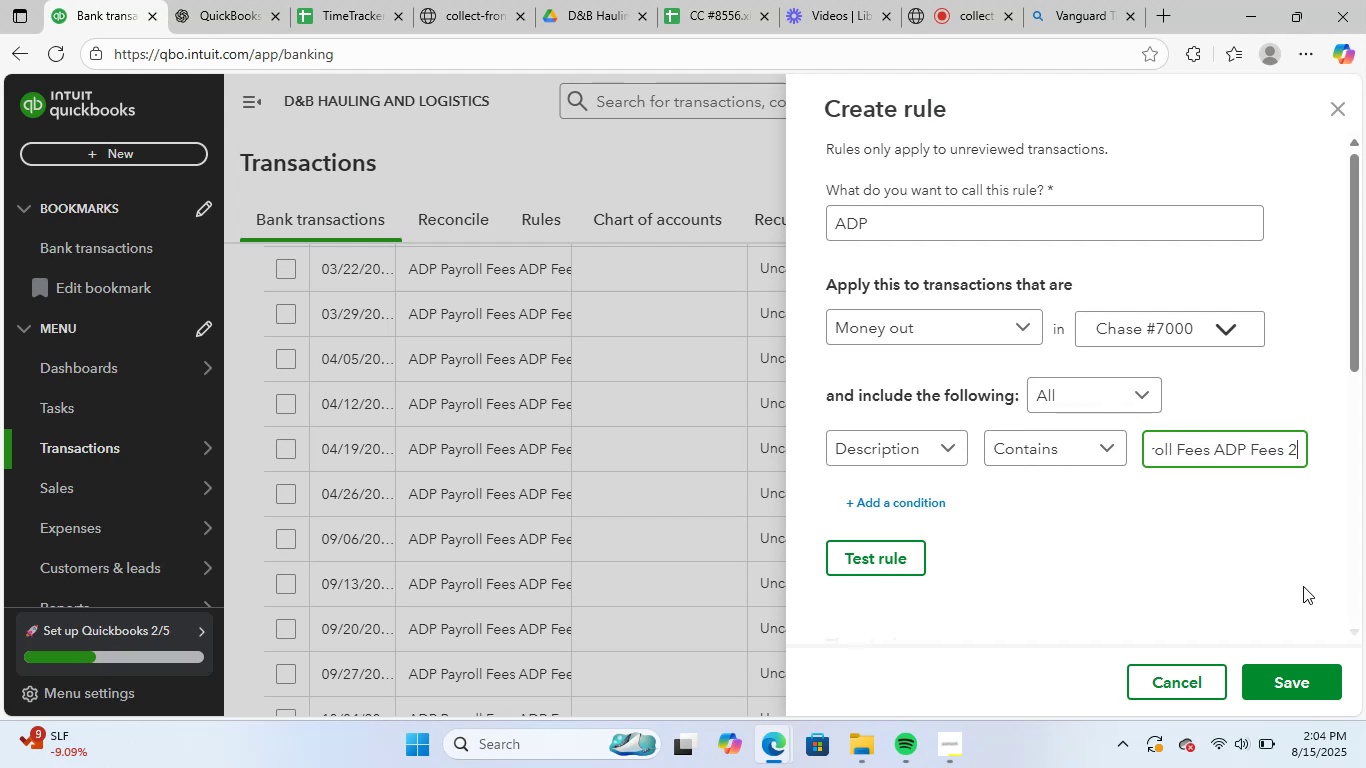 
key(ArrowRight)
 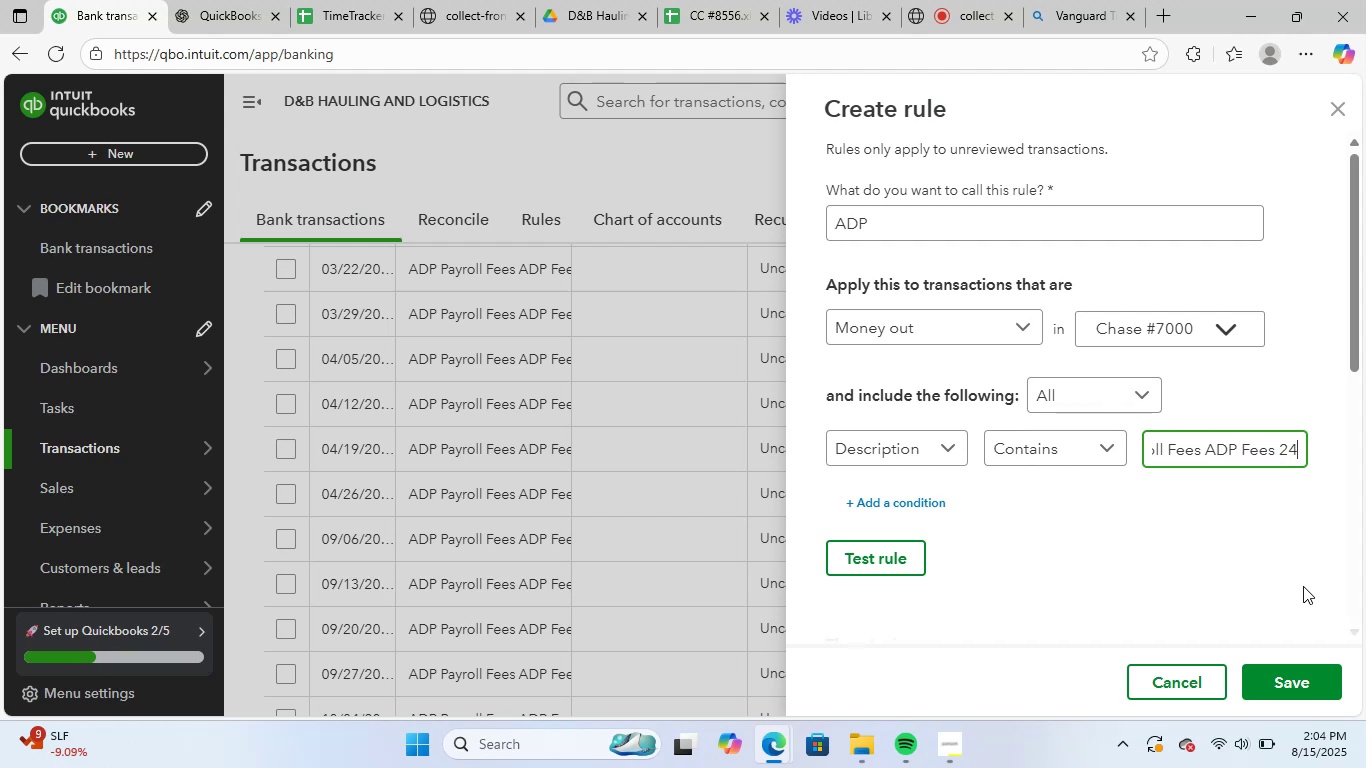 
key(ArrowRight)
 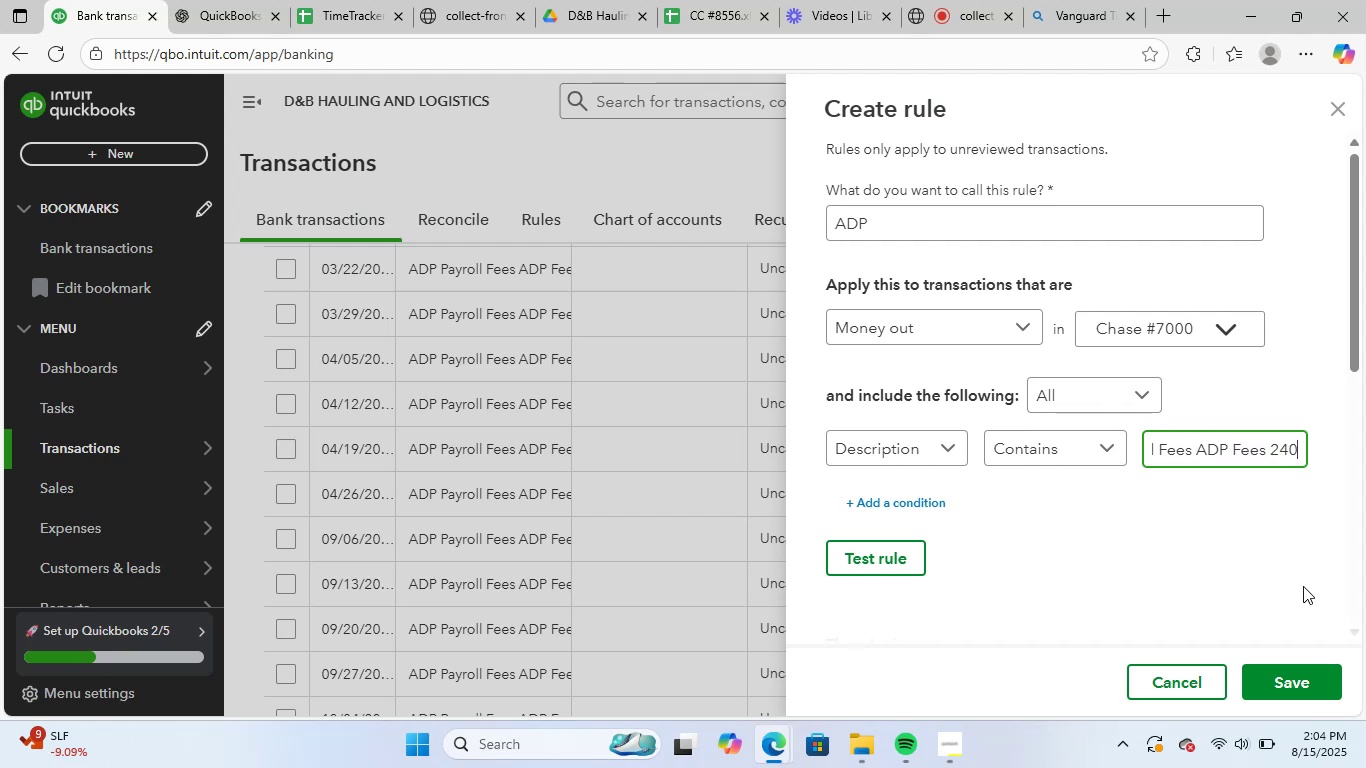 
key(ArrowRight)
 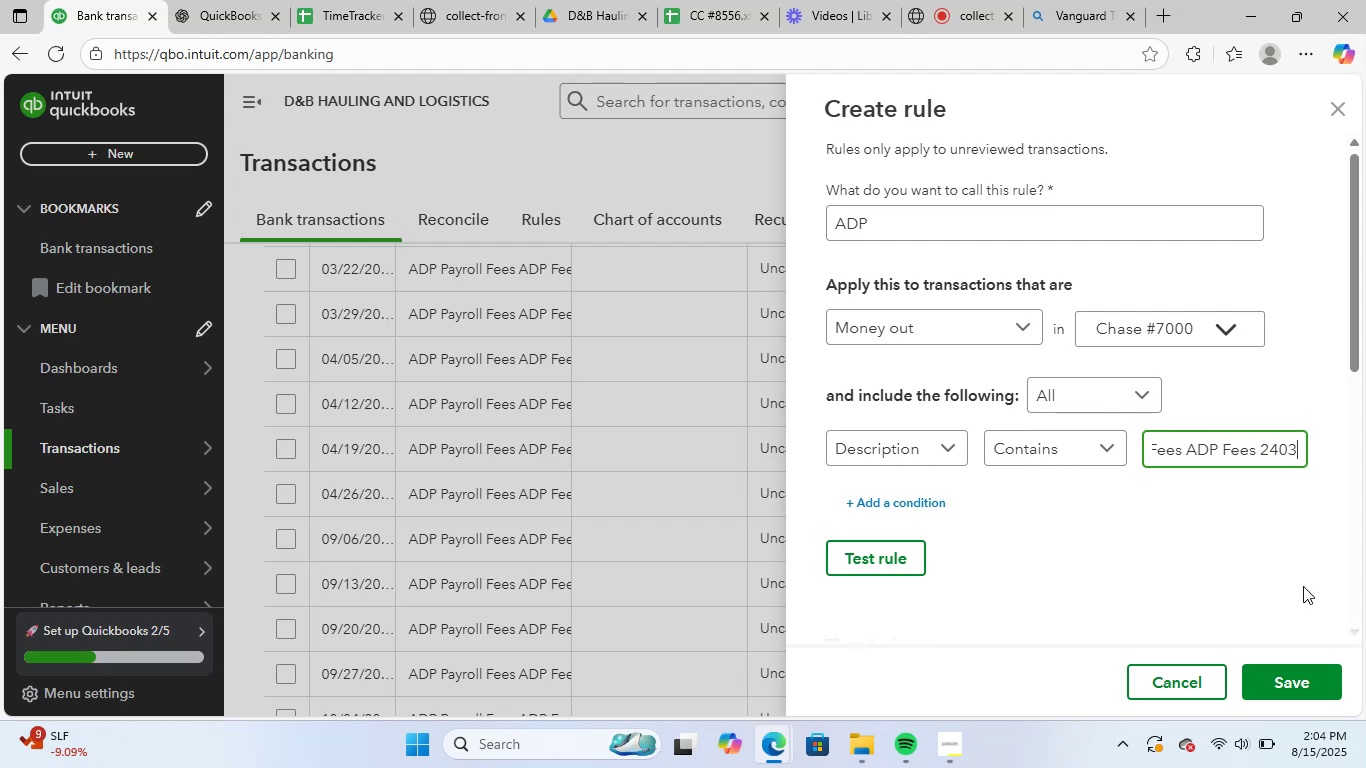 
key(ArrowLeft)
 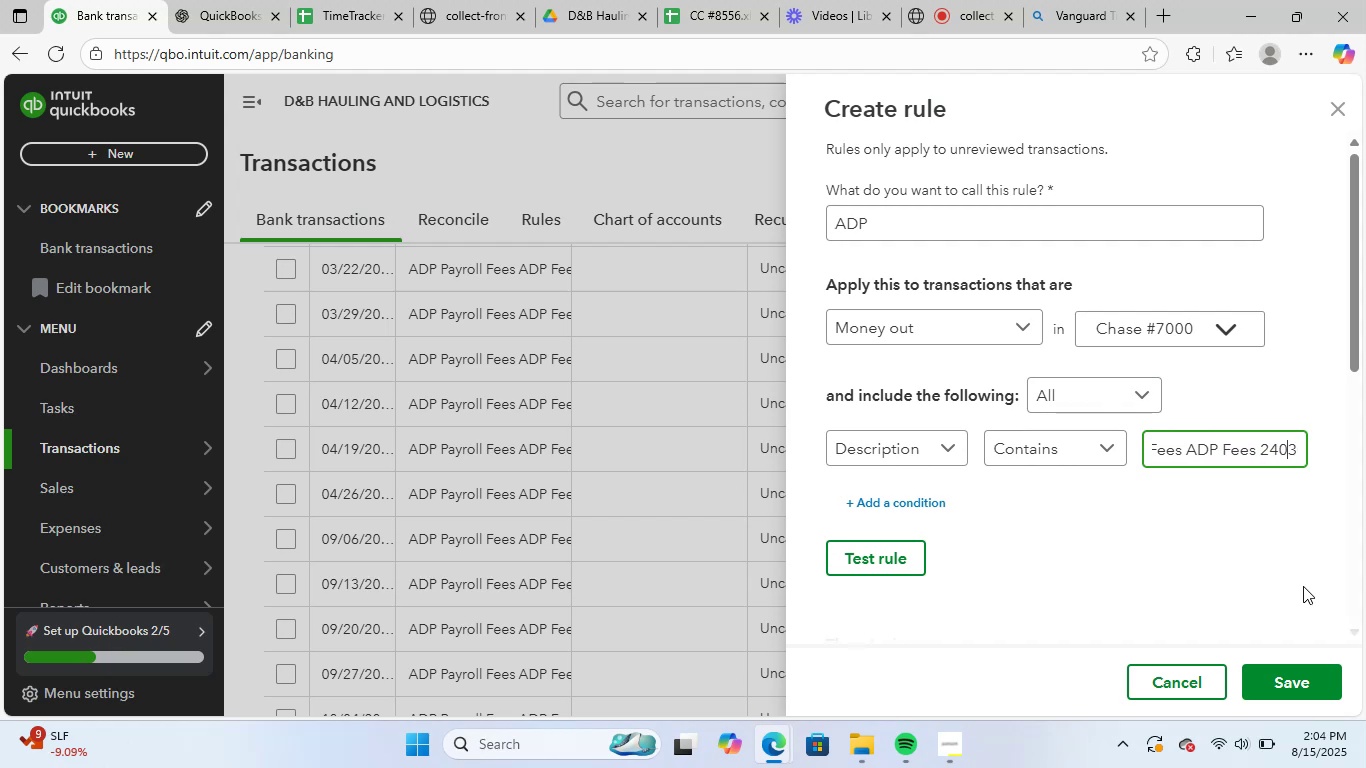 
key(ArrowLeft)
 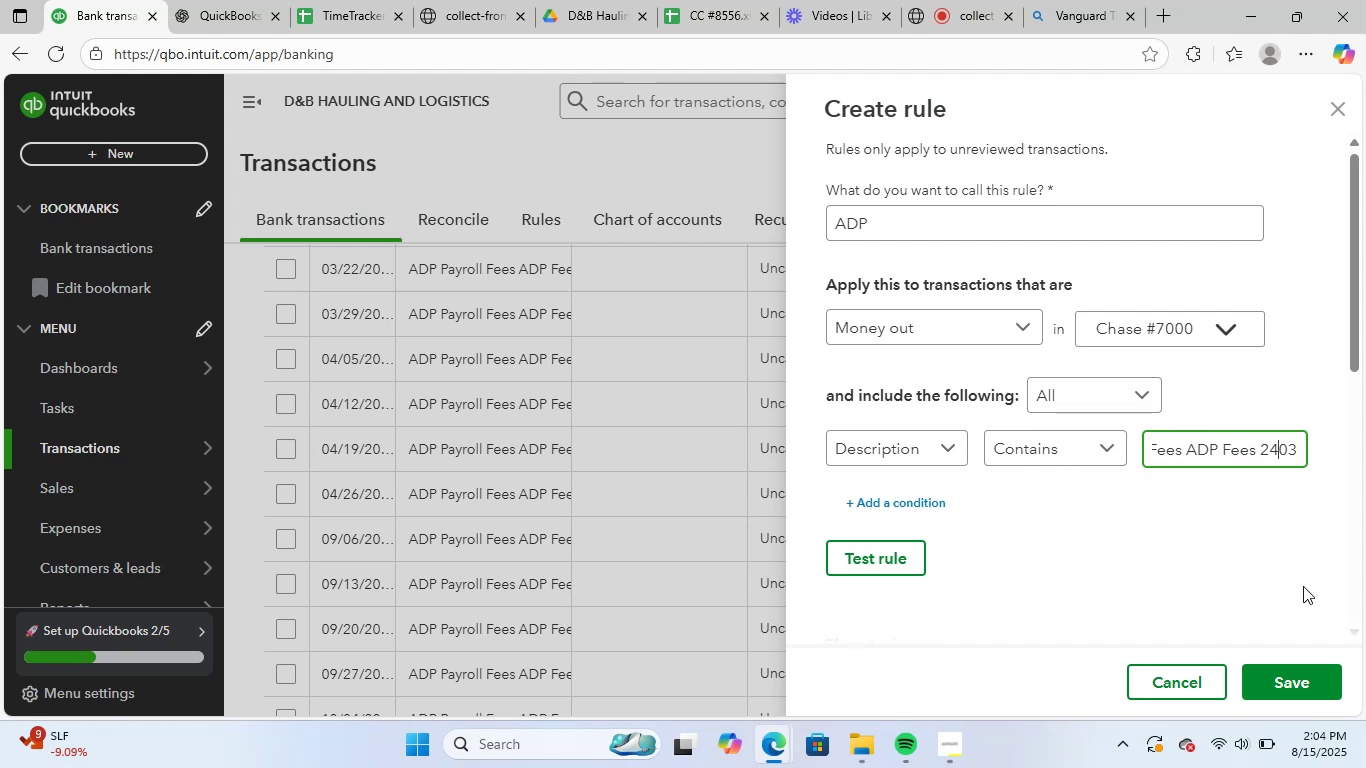 
key(ArrowLeft)
 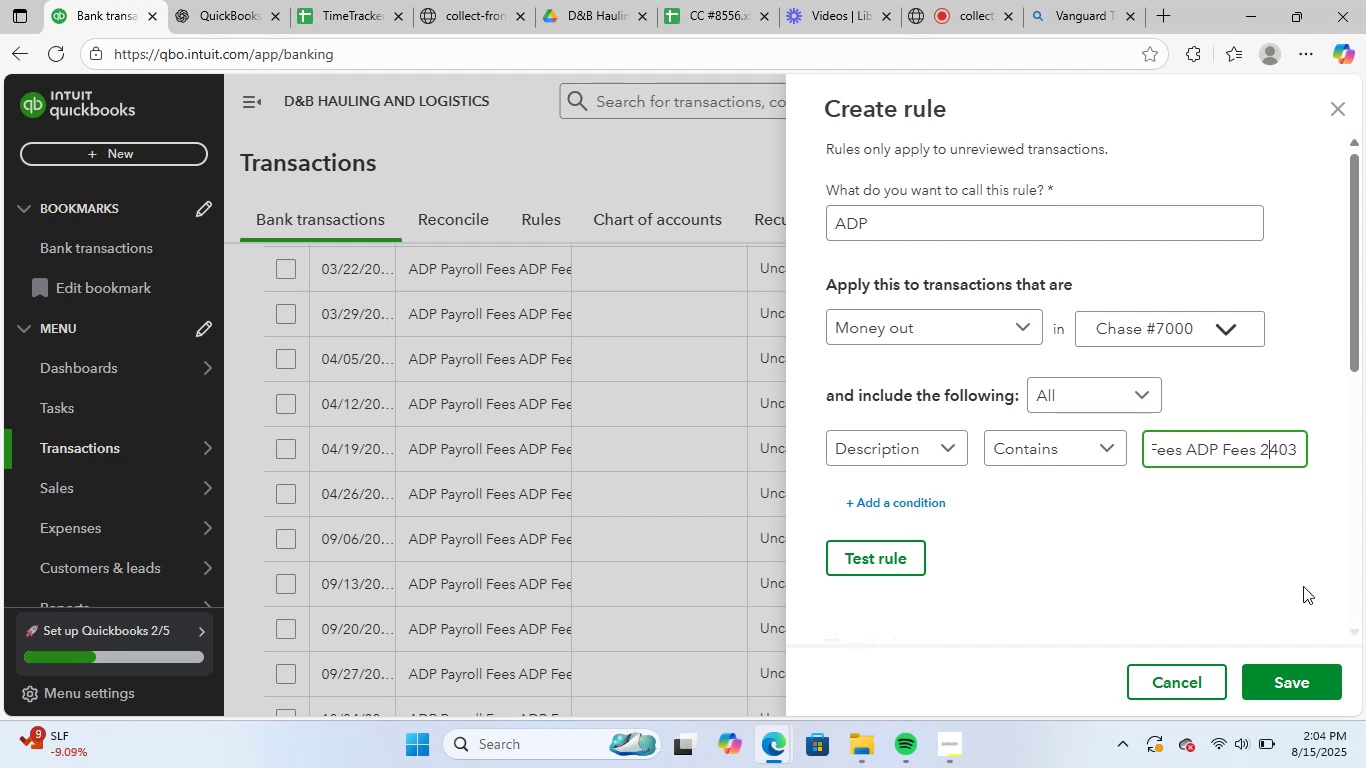 
key(ArrowLeft)
 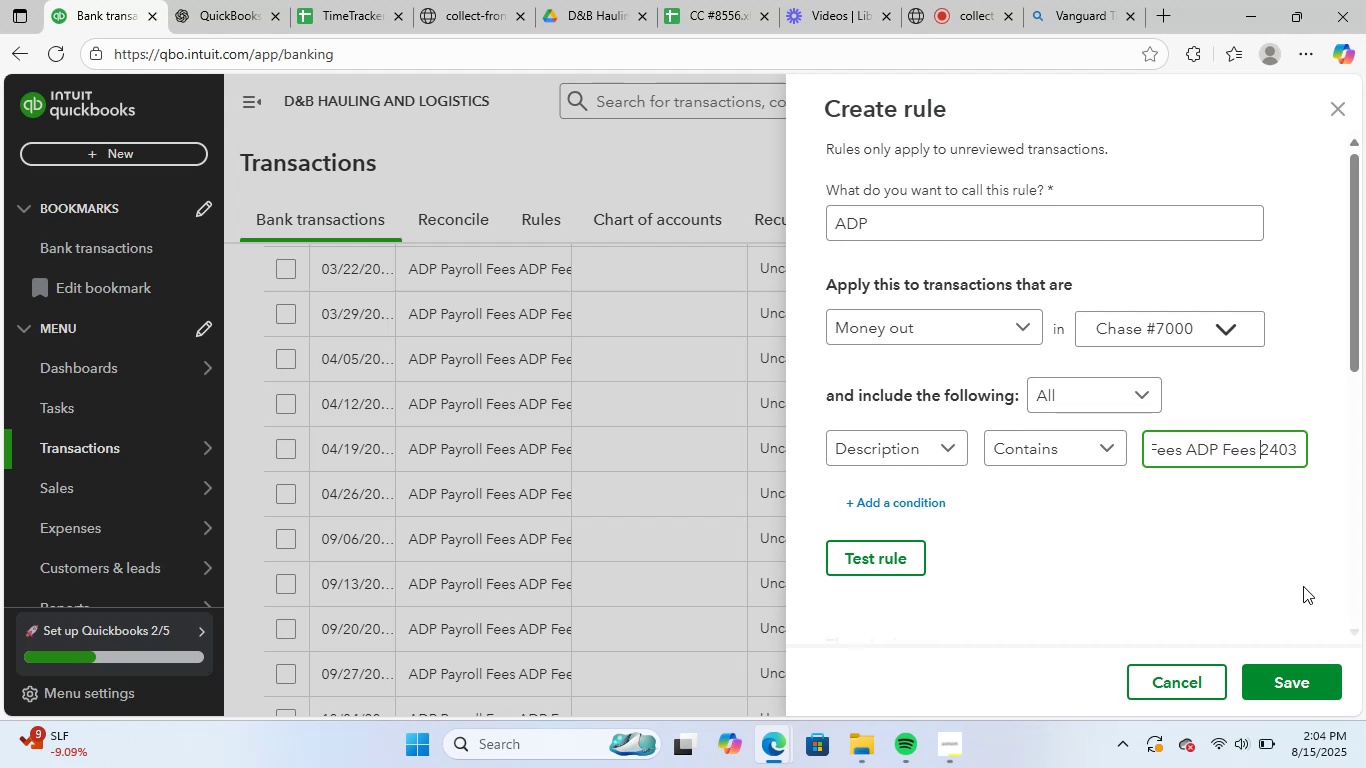 
hold_key(key=ArrowRight, duration=1.5)
 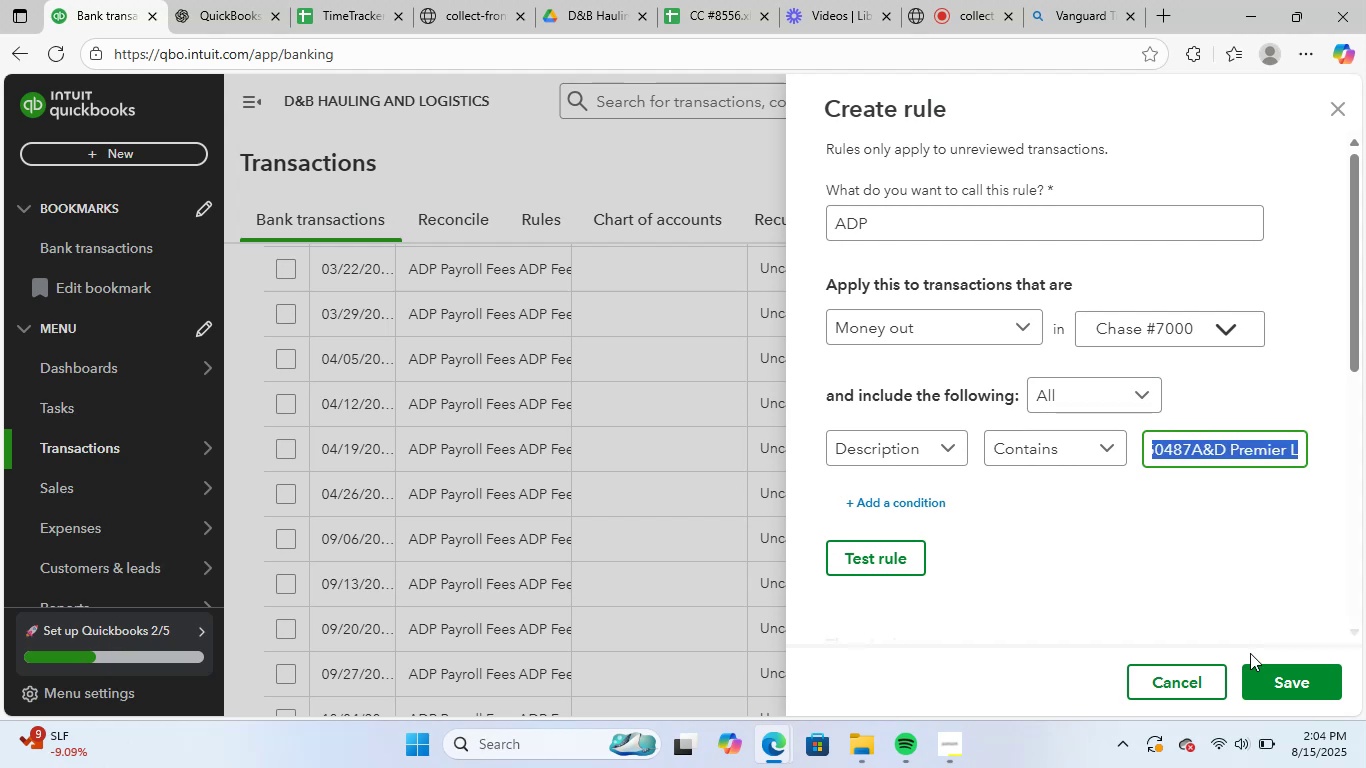 
key(Shift+ArrowRight)
 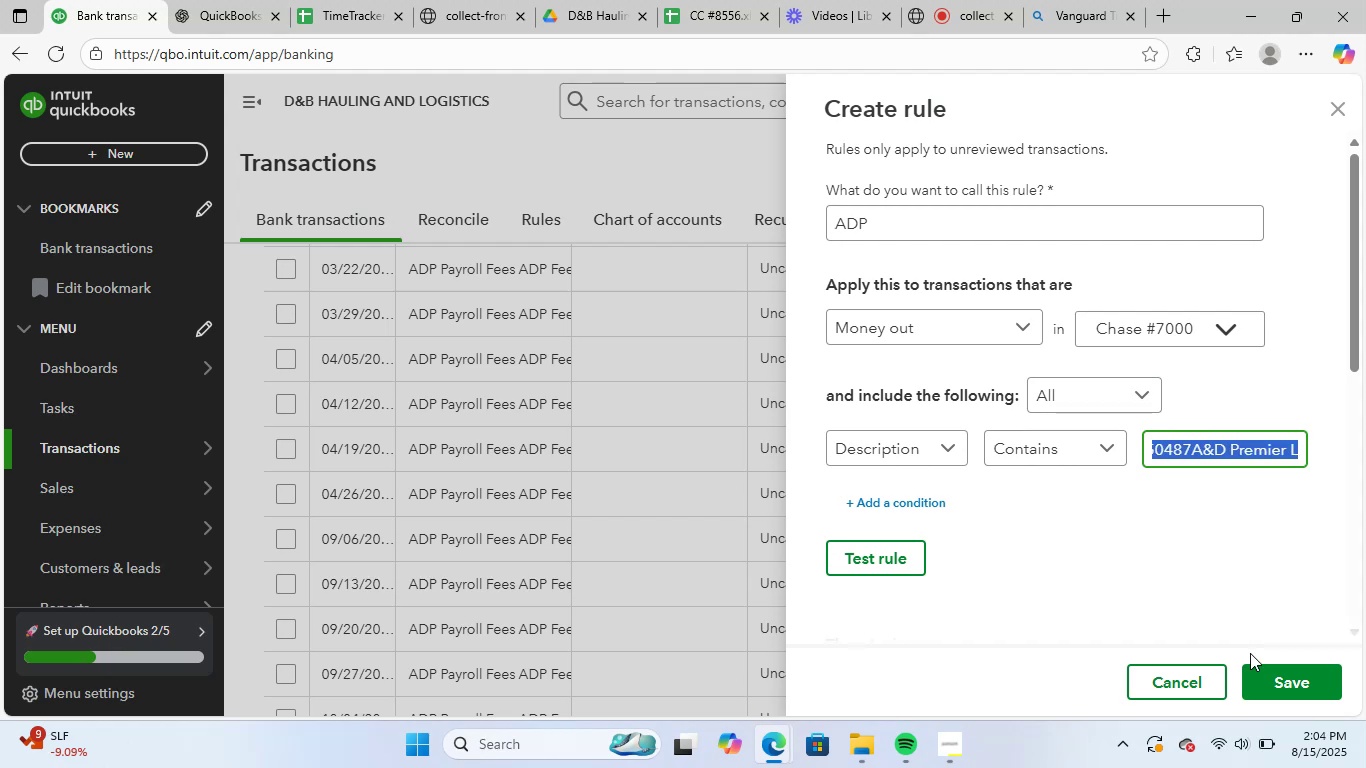 
key(Backspace)
 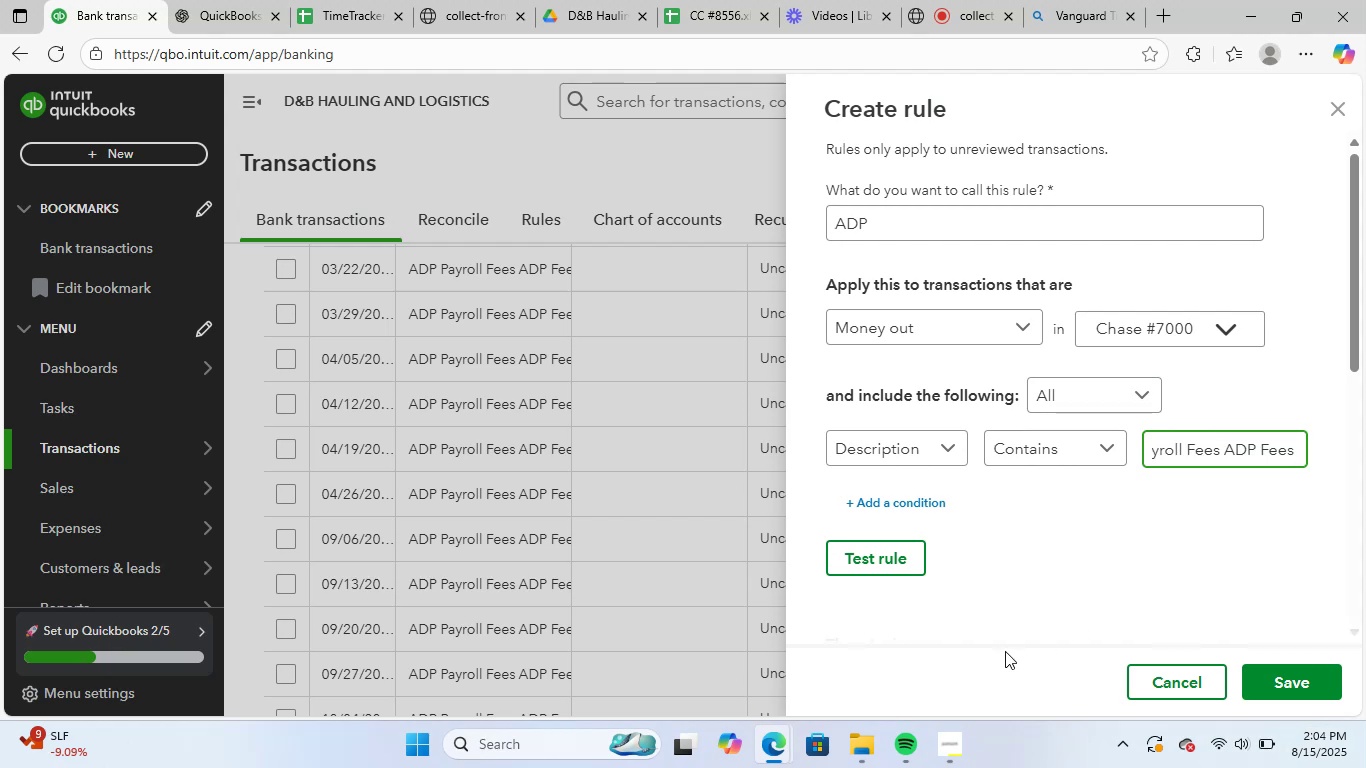 
left_click([1126, 542])
 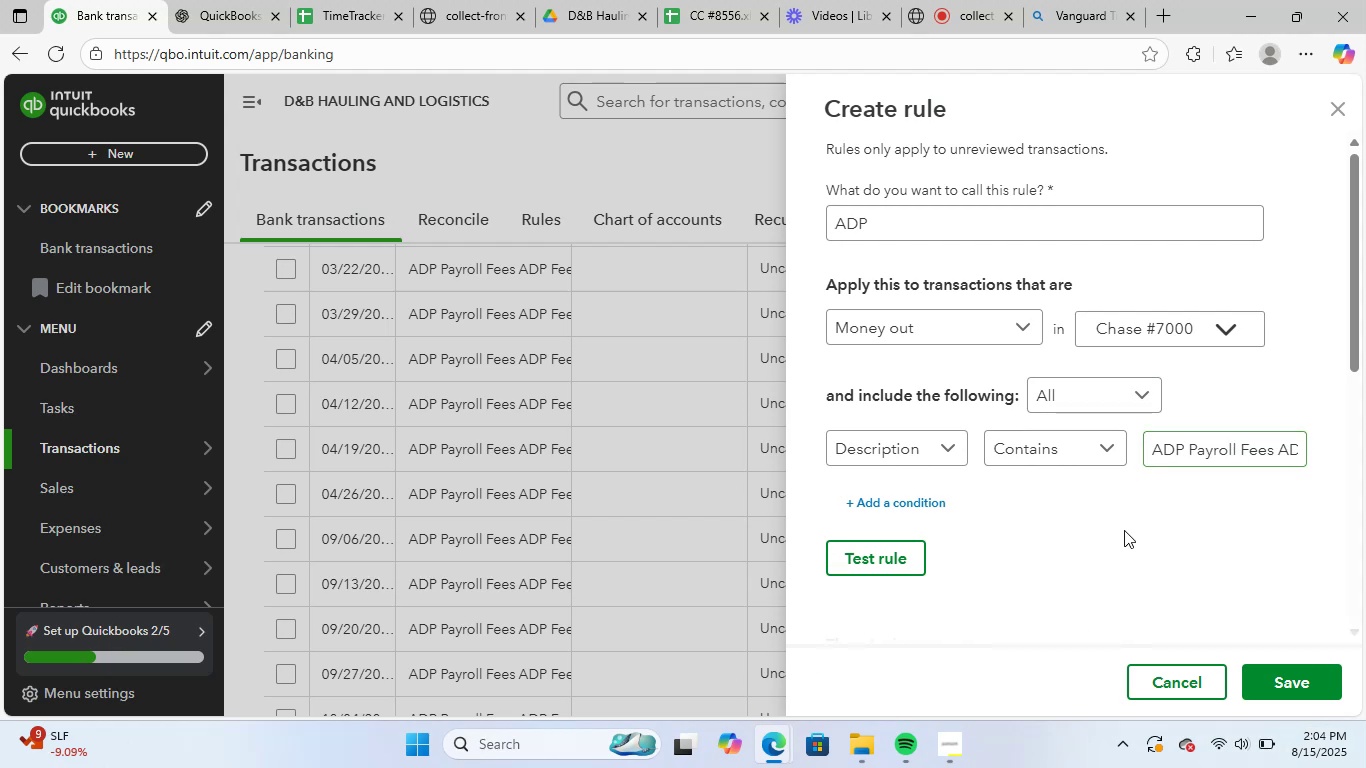 
scroll: coordinate [1123, 507], scroll_direction: down, amount: 13.0
 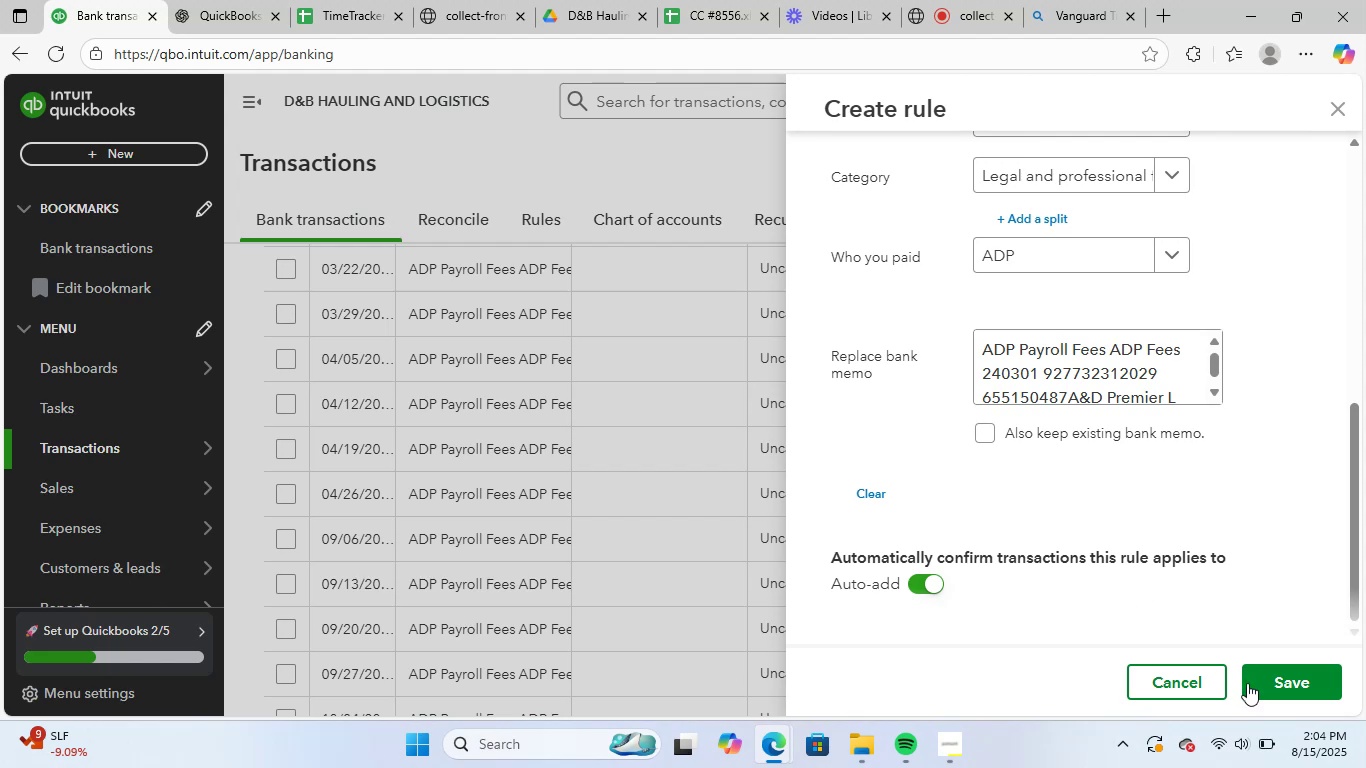 
left_click([1279, 679])
 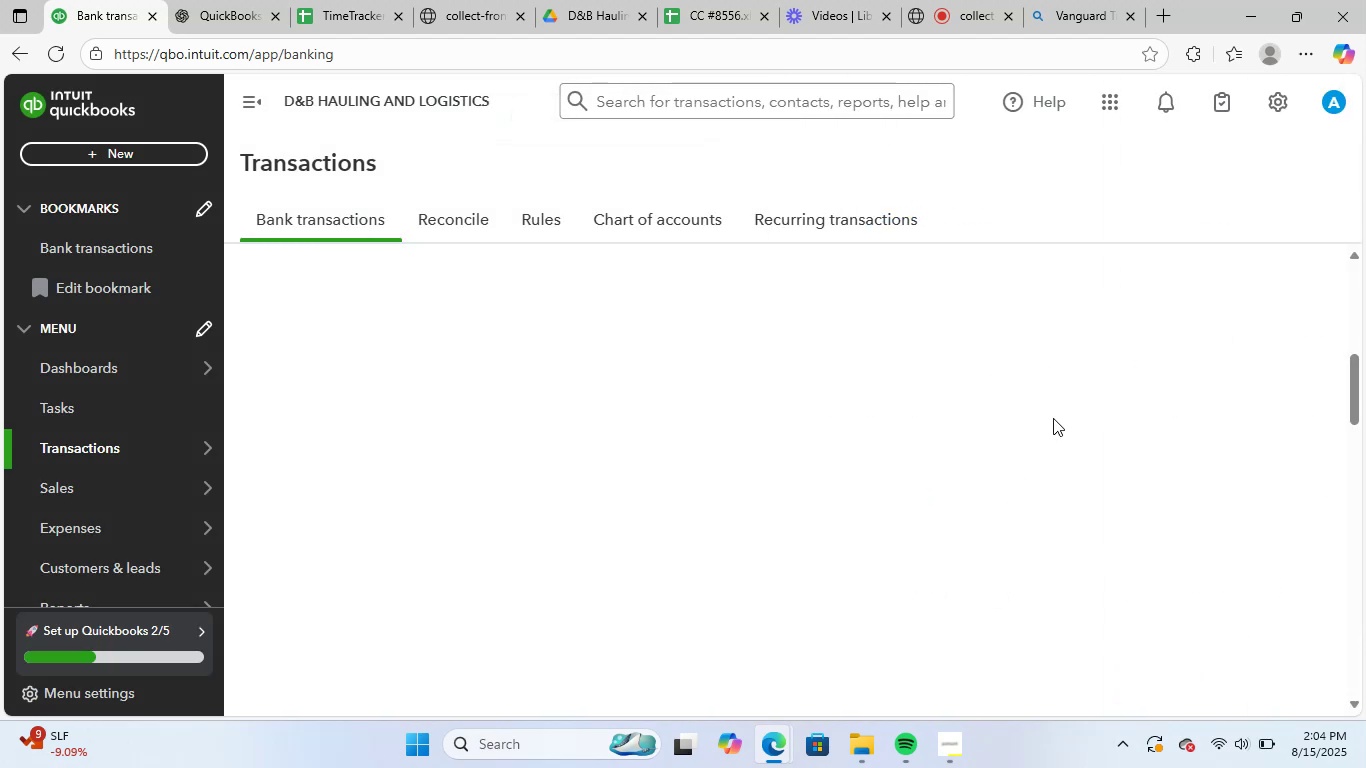 
wait(7.33)
 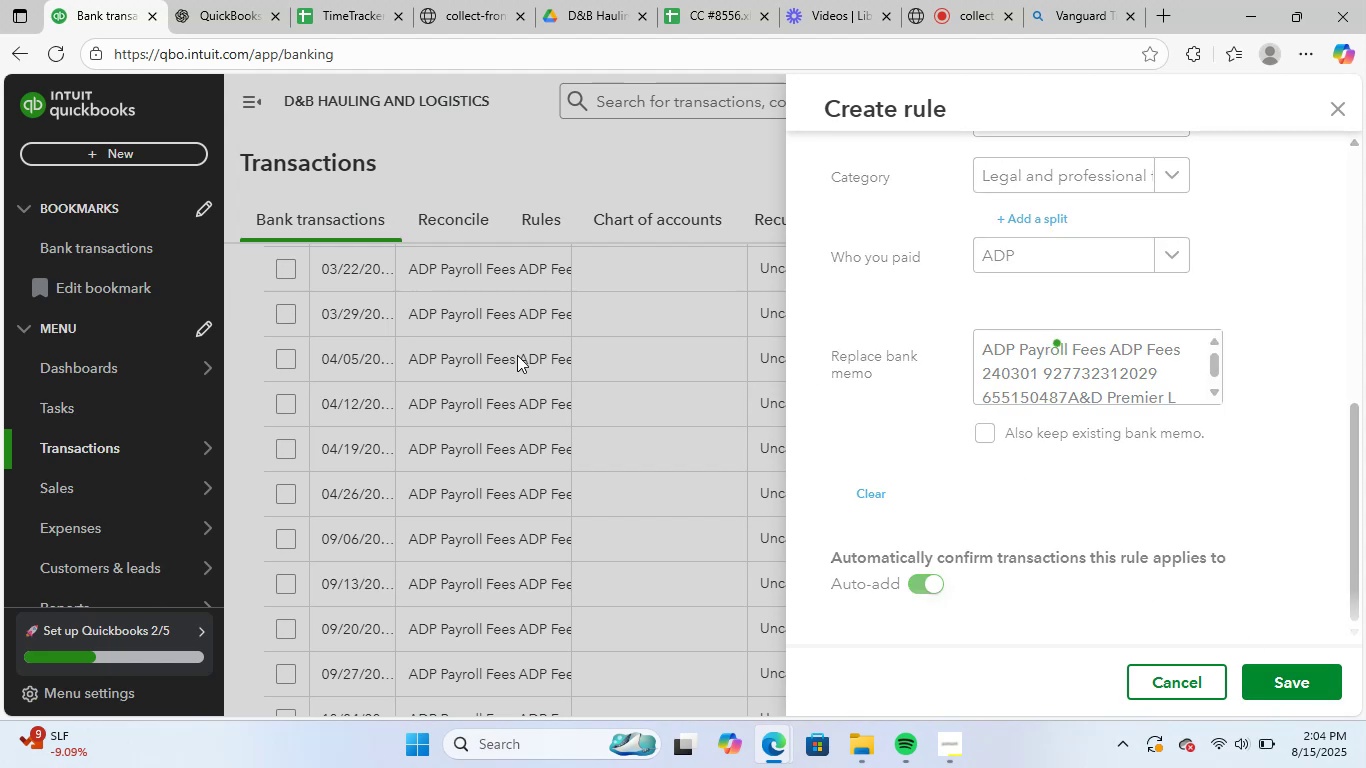 
scroll: coordinate [675, 424], scroll_direction: up, amount: 2.0
 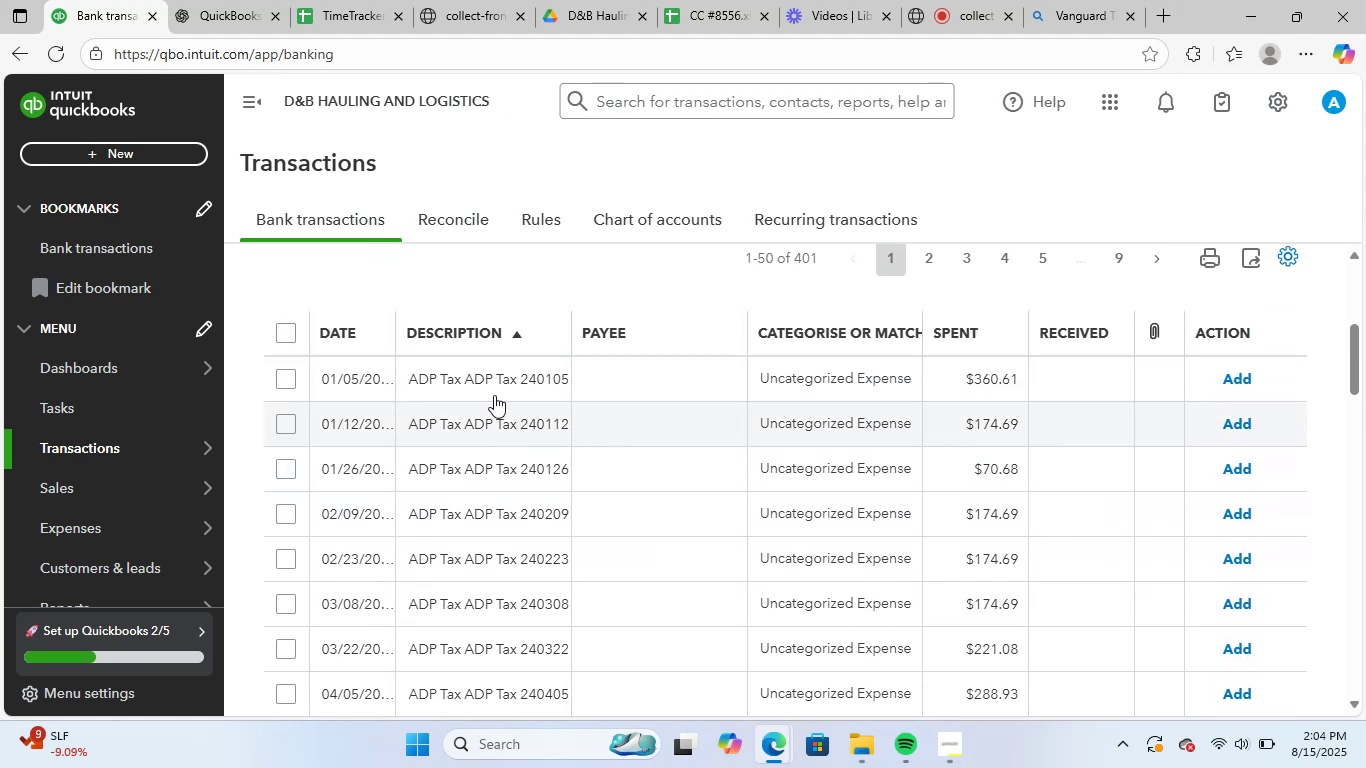 
scroll: coordinate [614, 538], scroll_direction: down, amount: 4.0
 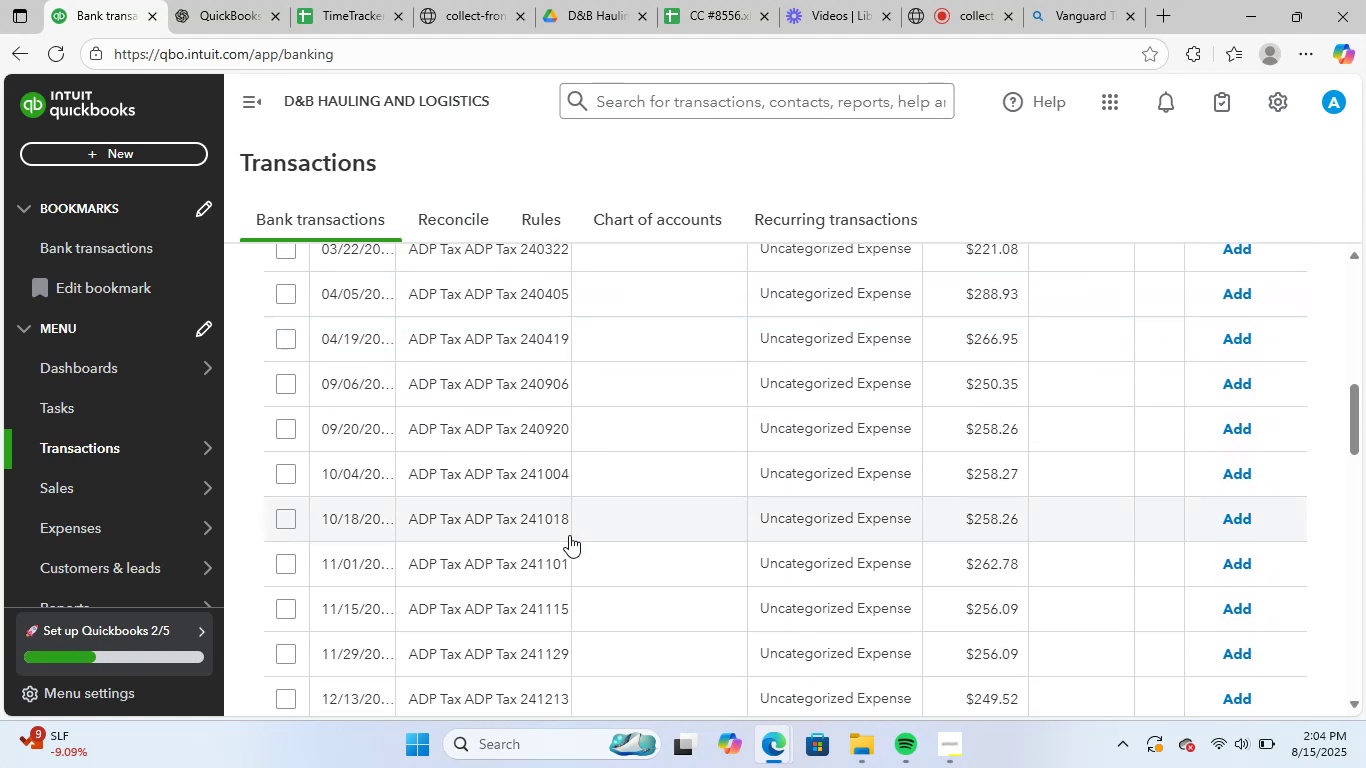 
left_click([543, 516])
 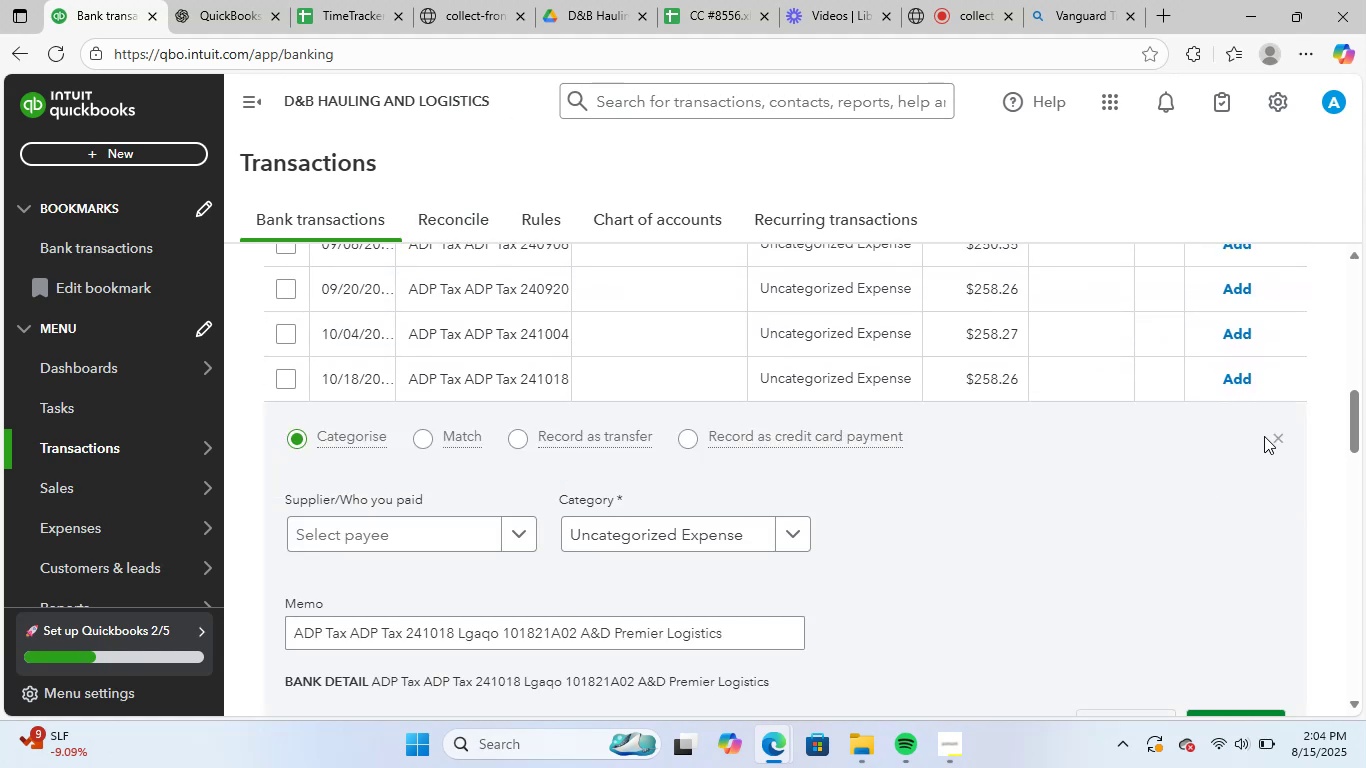 
left_click([1285, 433])
 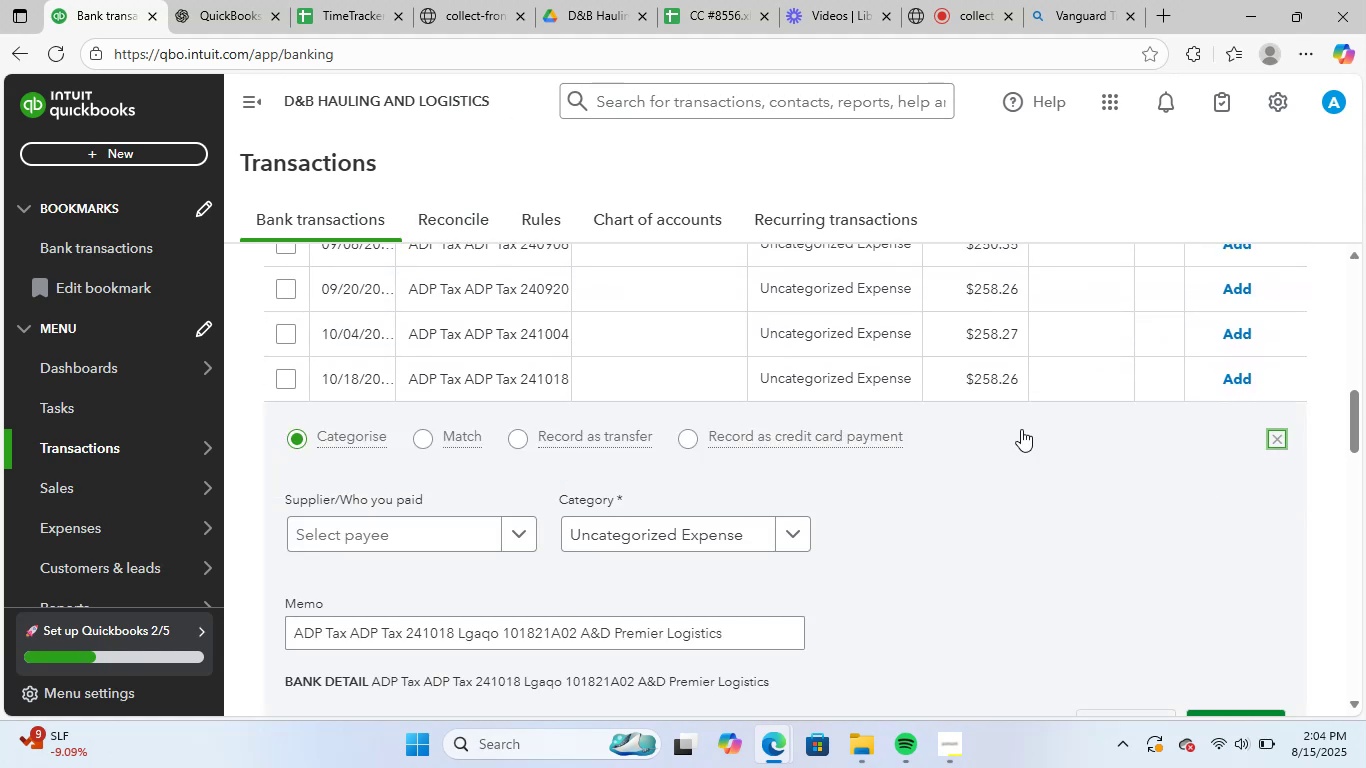 
scroll: coordinate [516, 421], scroll_direction: up, amount: 7.0
 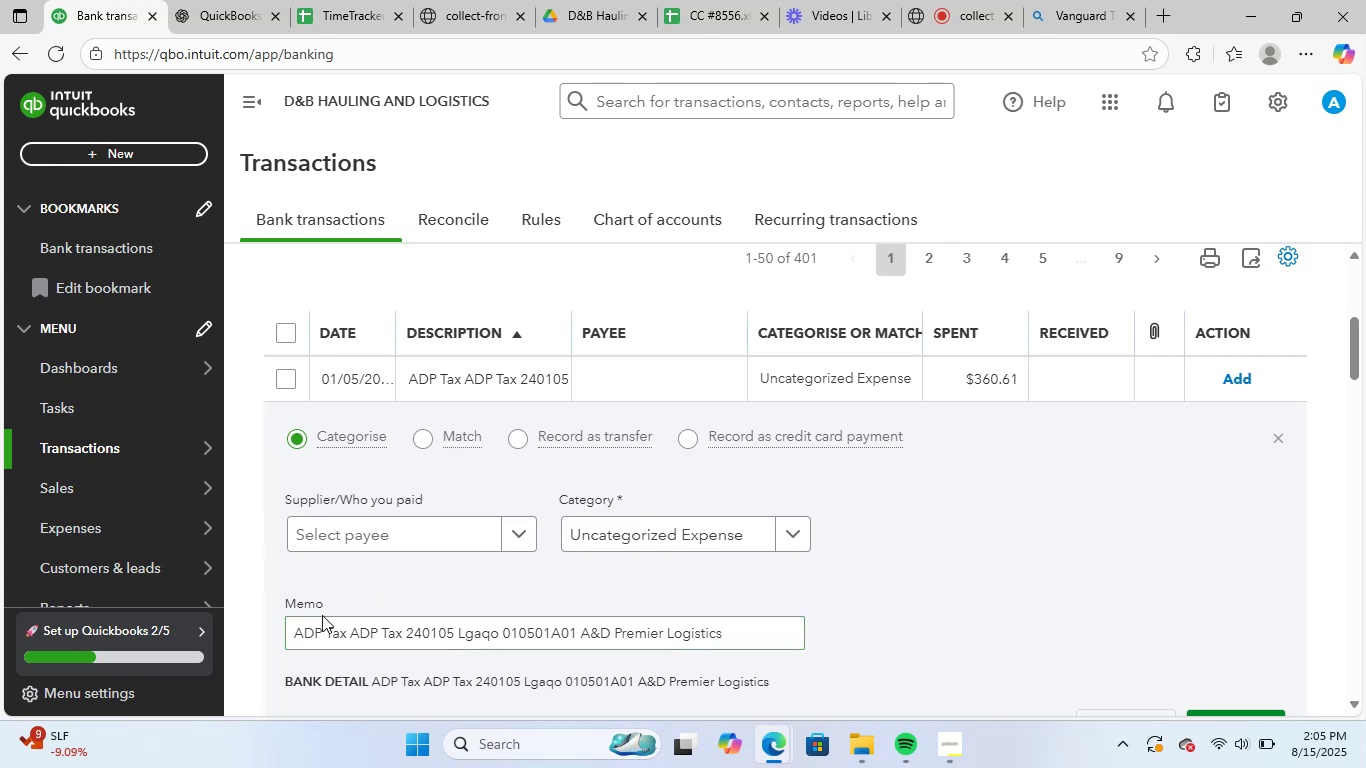 
left_click_drag(start_coordinate=[297, 630], to_coordinate=[884, 625])
 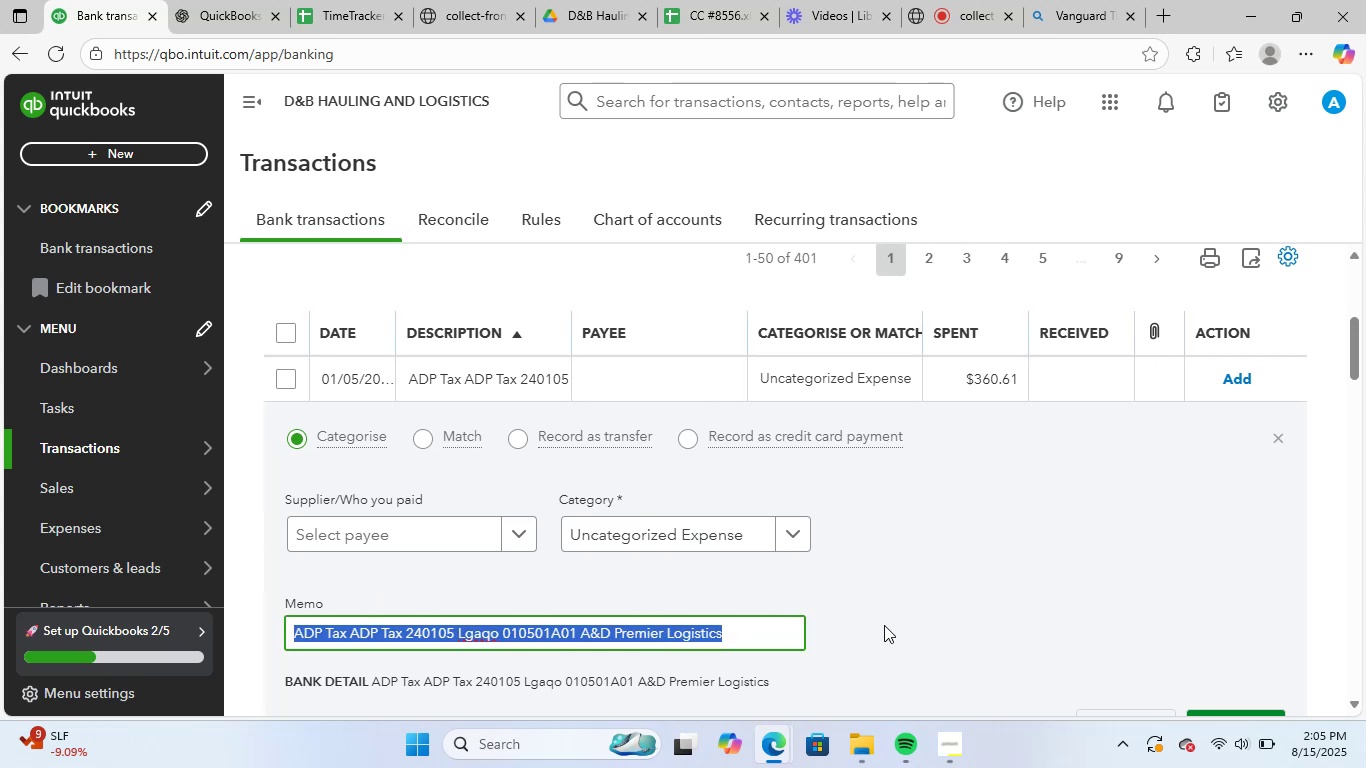 
key(Control+ControlLeft)
 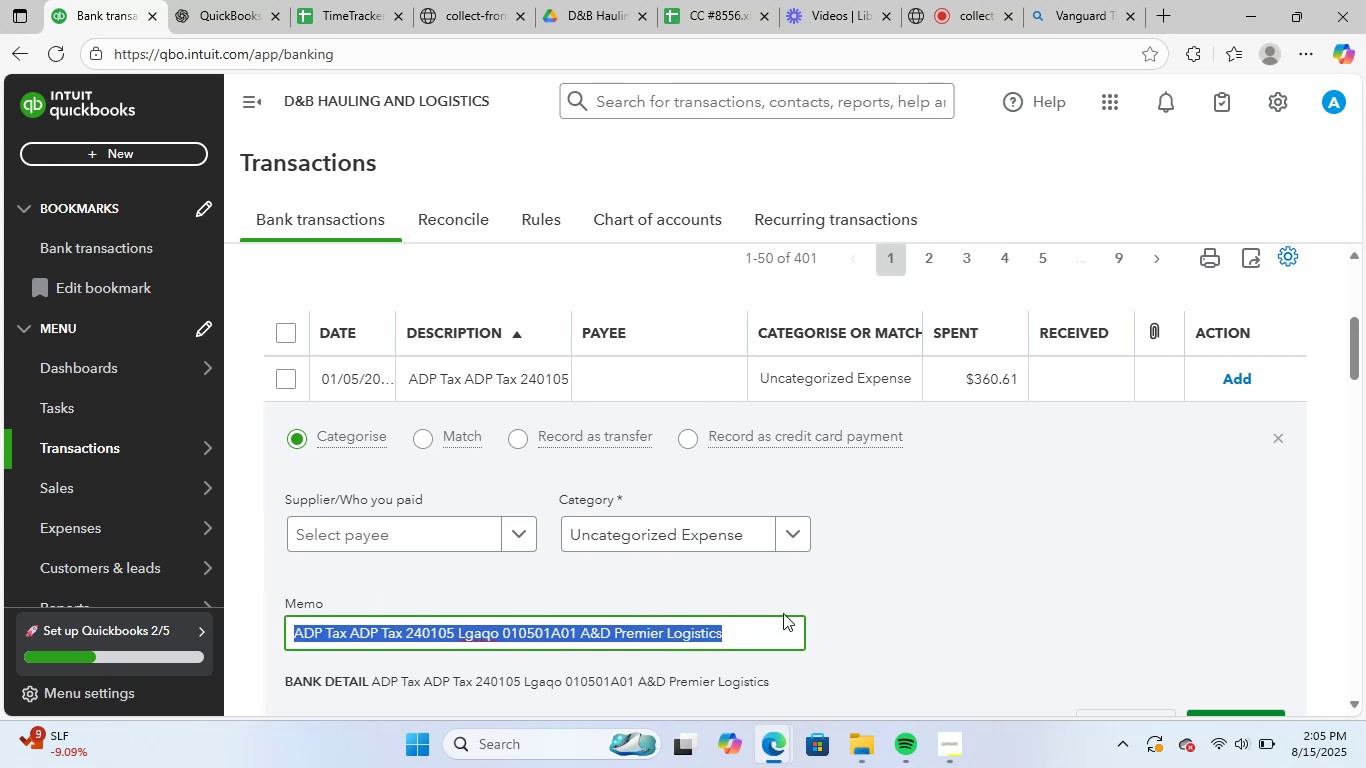 
key(Control+C)
 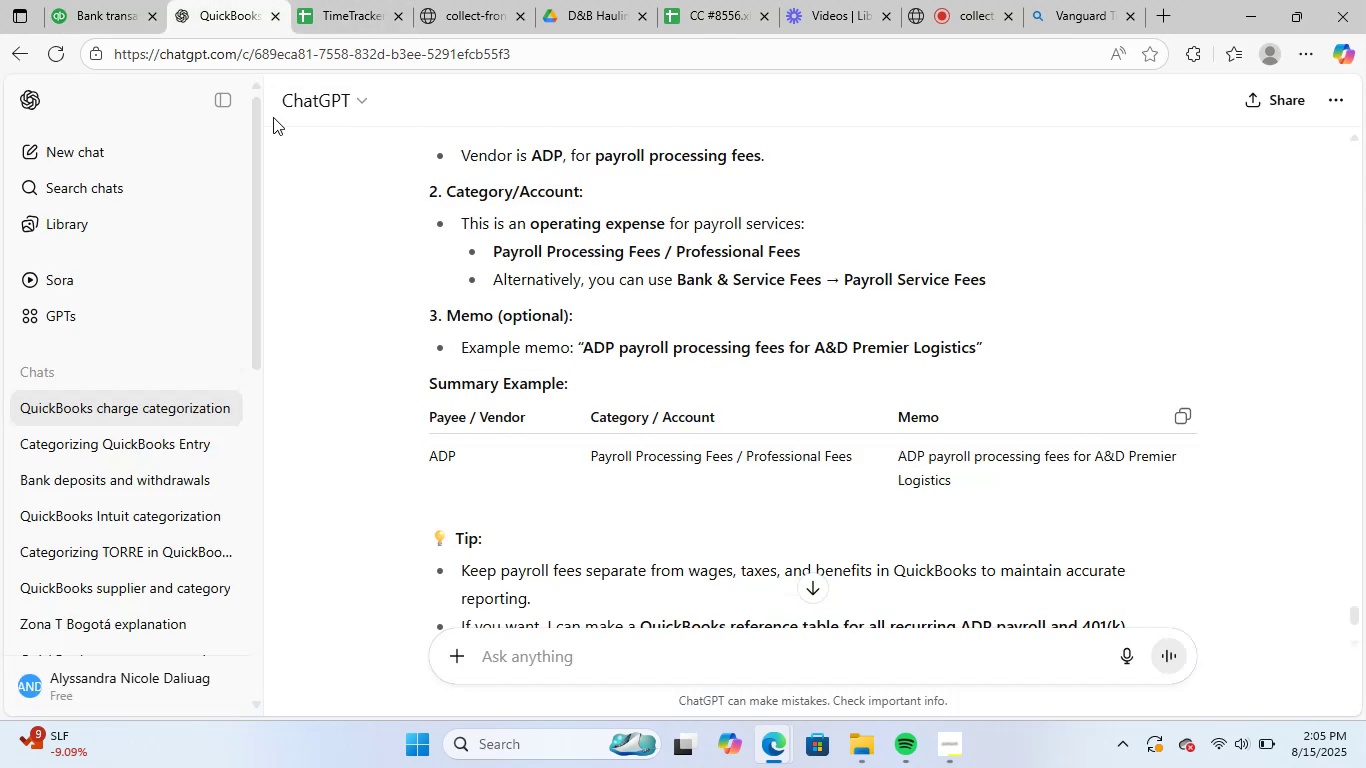 
left_click([610, 665])
 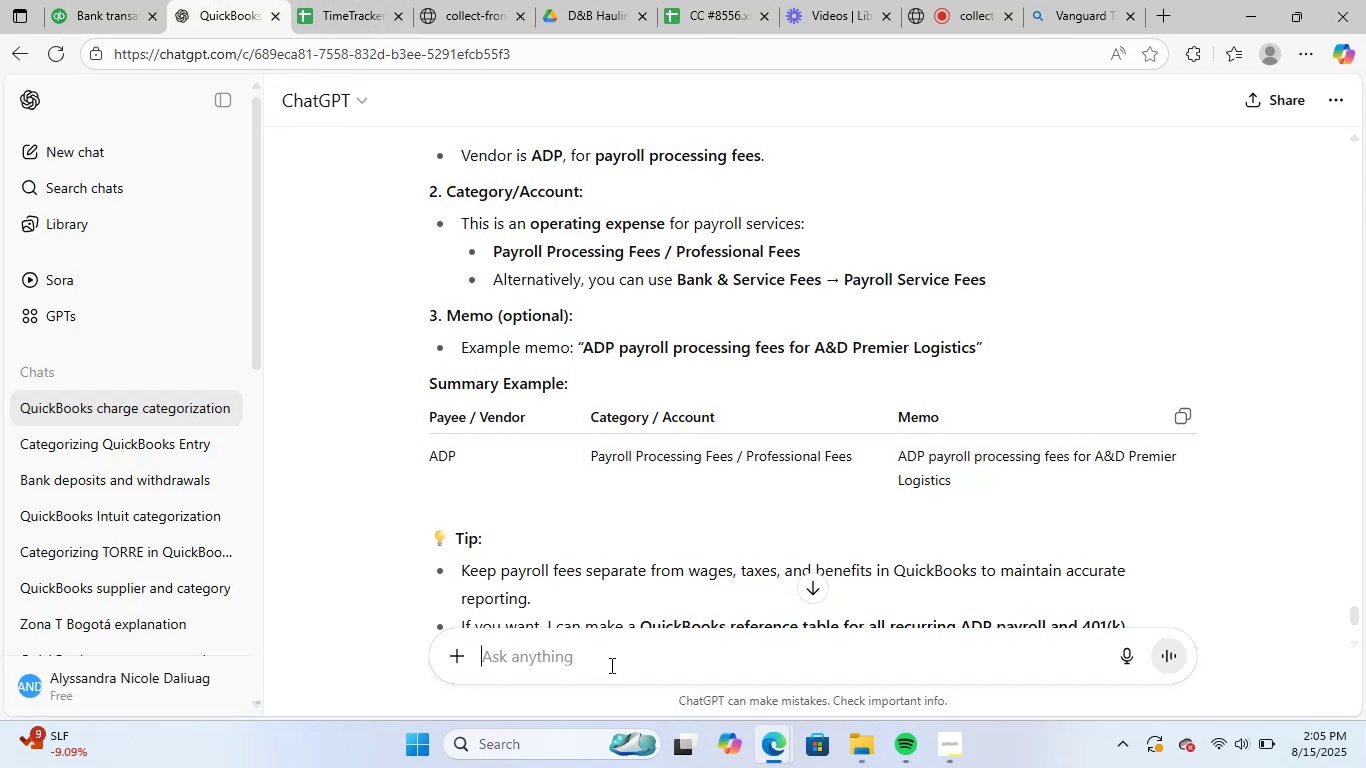 
key(Control+ControlLeft)
 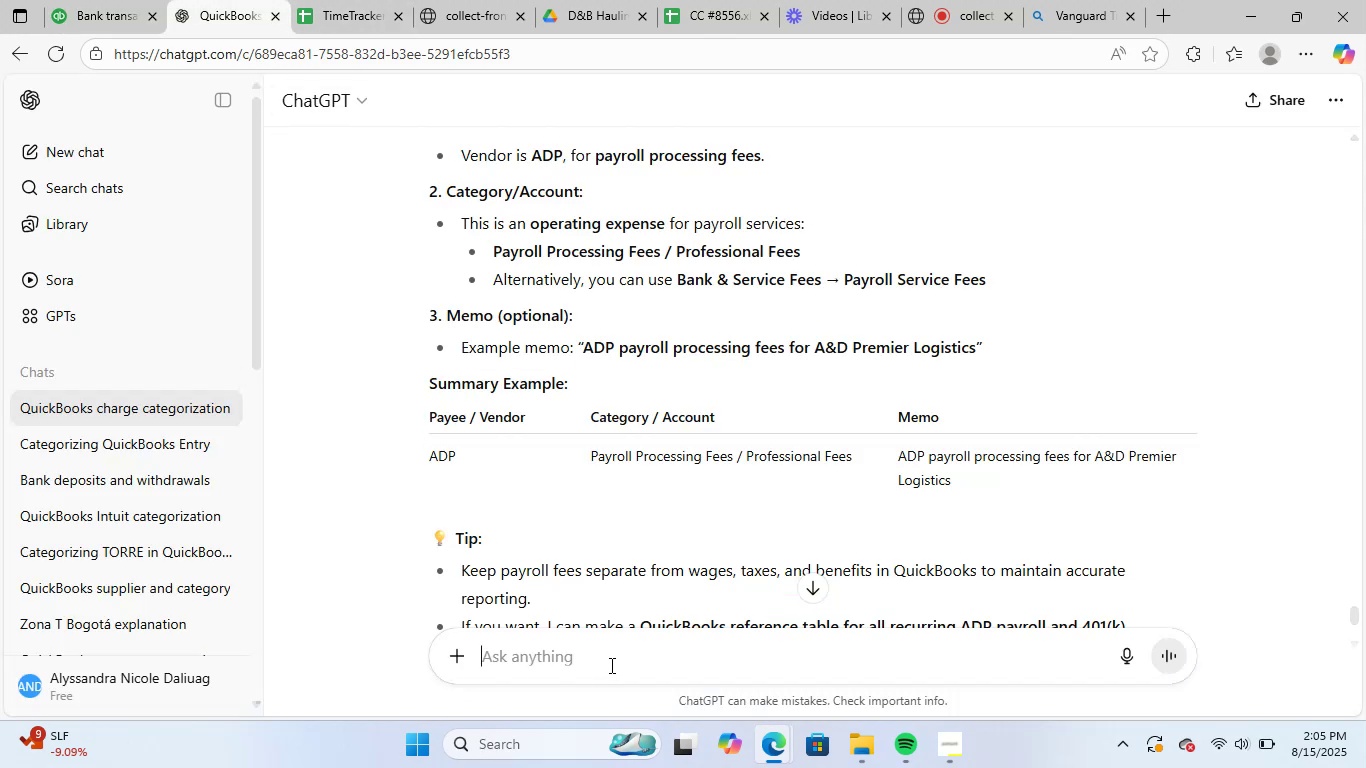 
key(Control+V)
 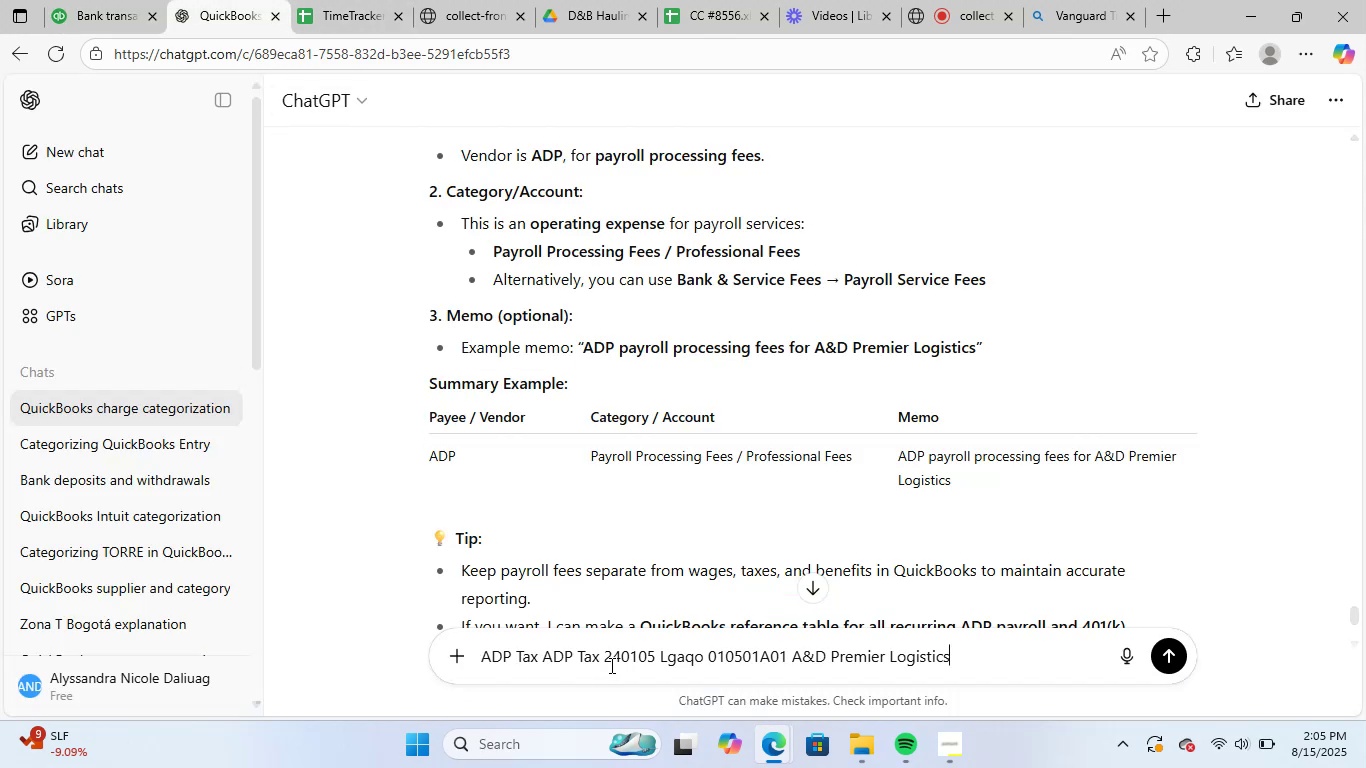 
key(NumpadEnter)
 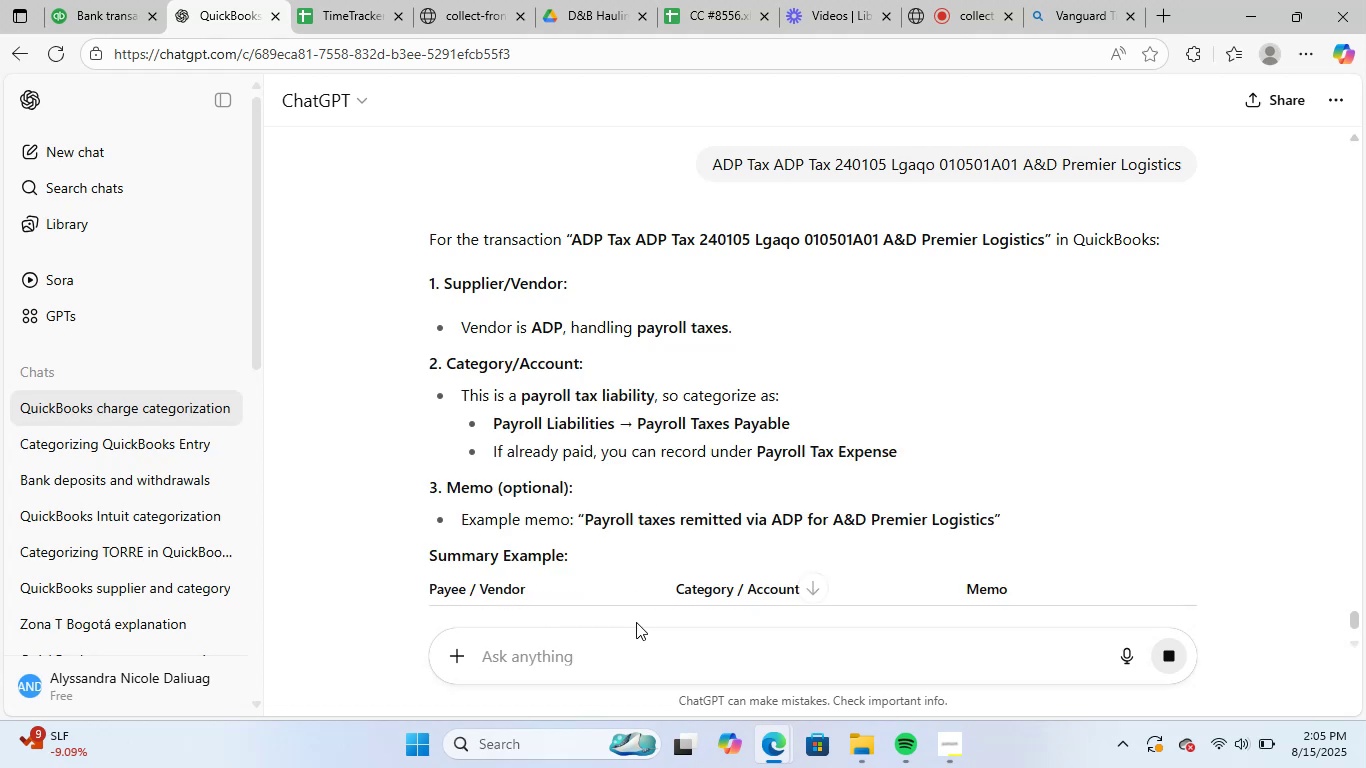 
wait(5.13)
 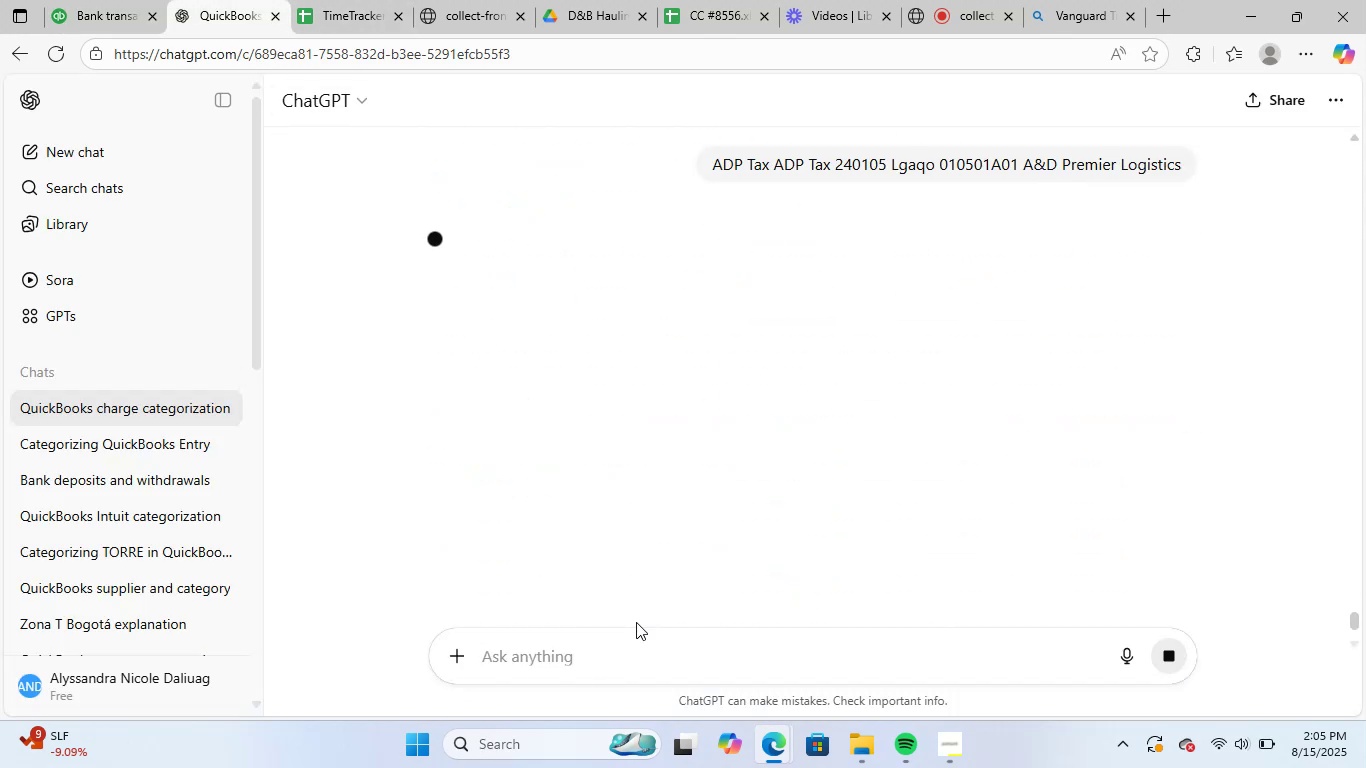 
scroll: coordinate [922, 518], scroll_direction: down, amount: 2.0
 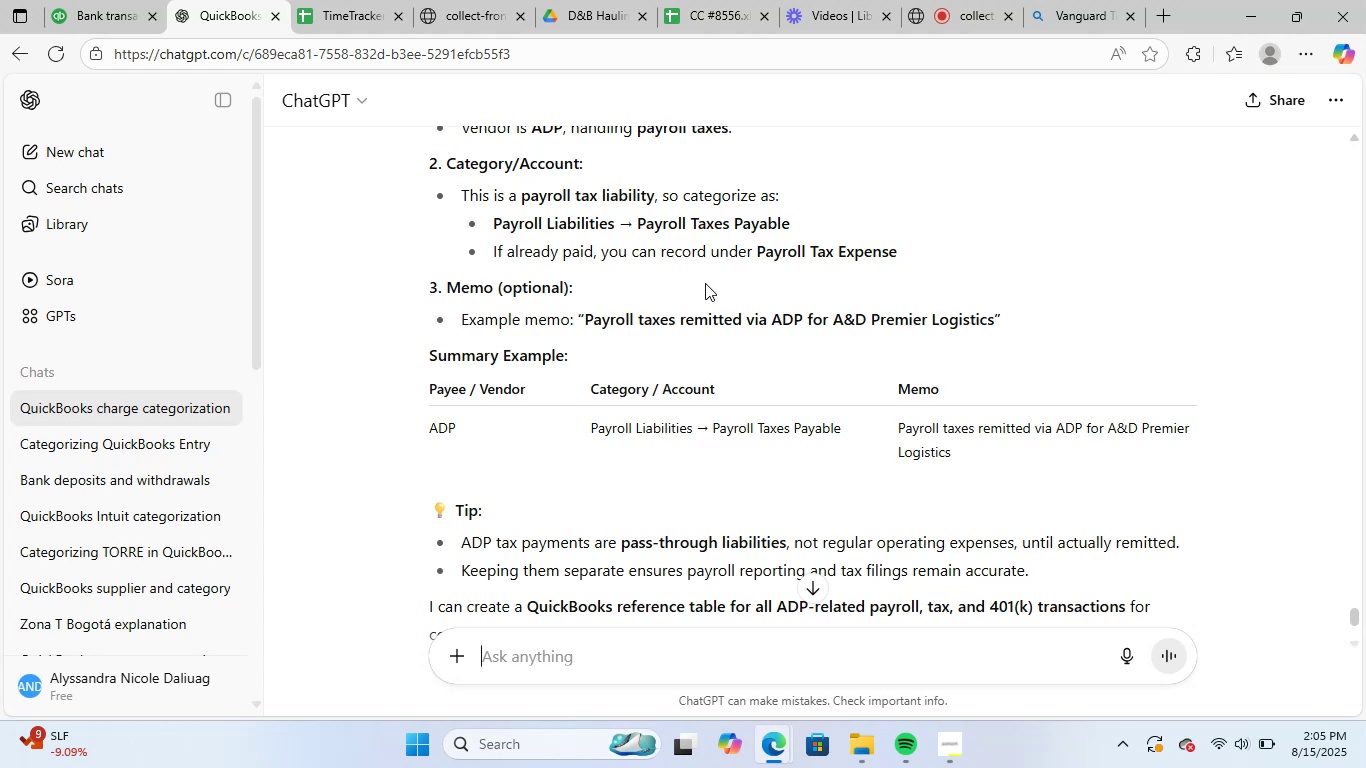 
wait(14.49)
 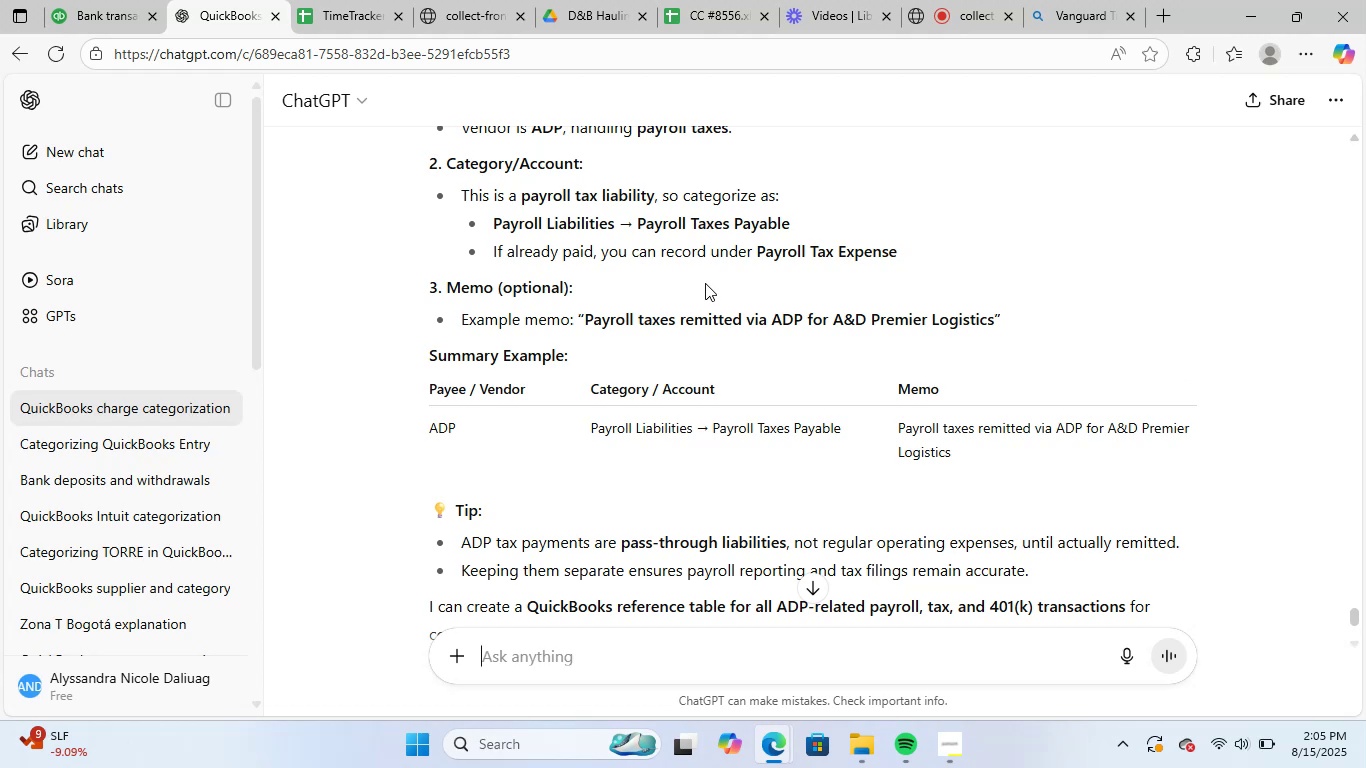 
scroll: coordinate [734, 252], scroll_direction: up, amount: 1.0
 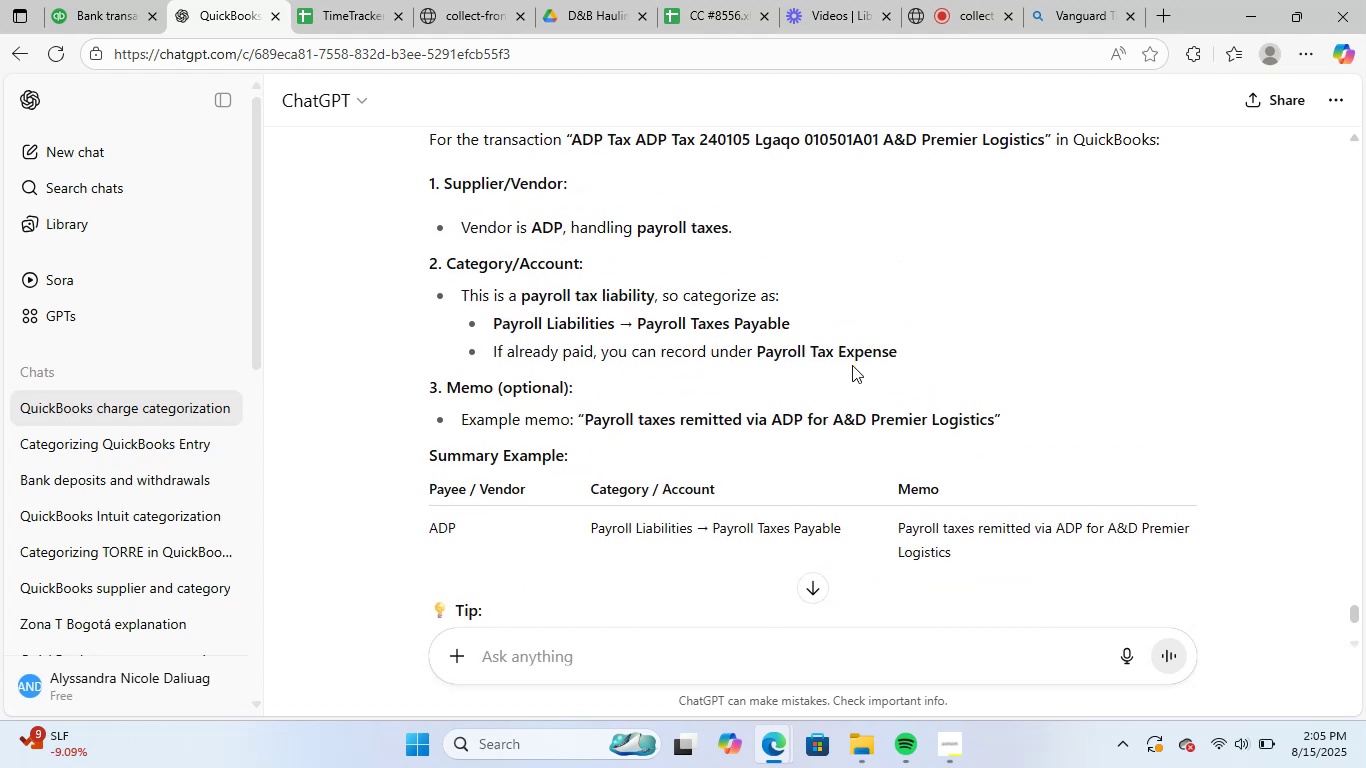 
scroll: coordinate [853, 372], scroll_direction: down, amount: 1.0
 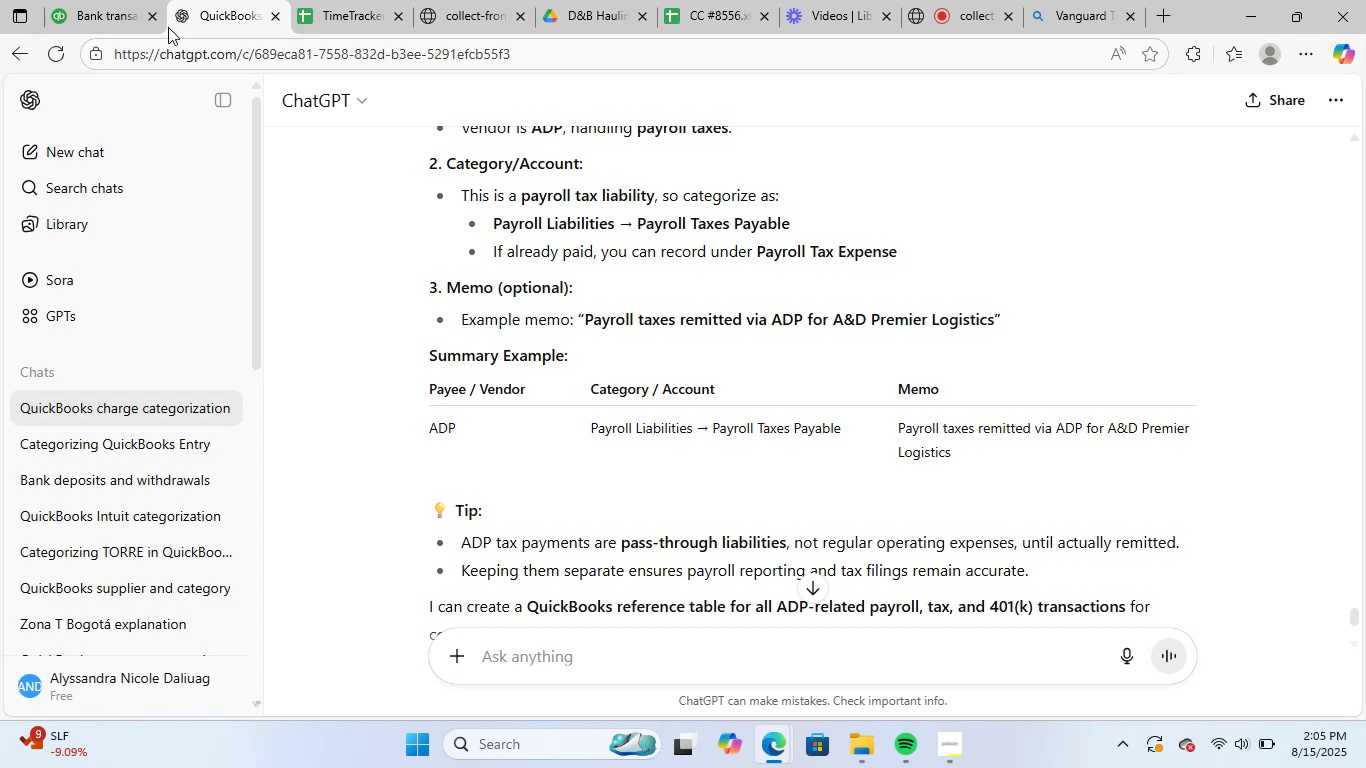 
left_click([100, 0])
 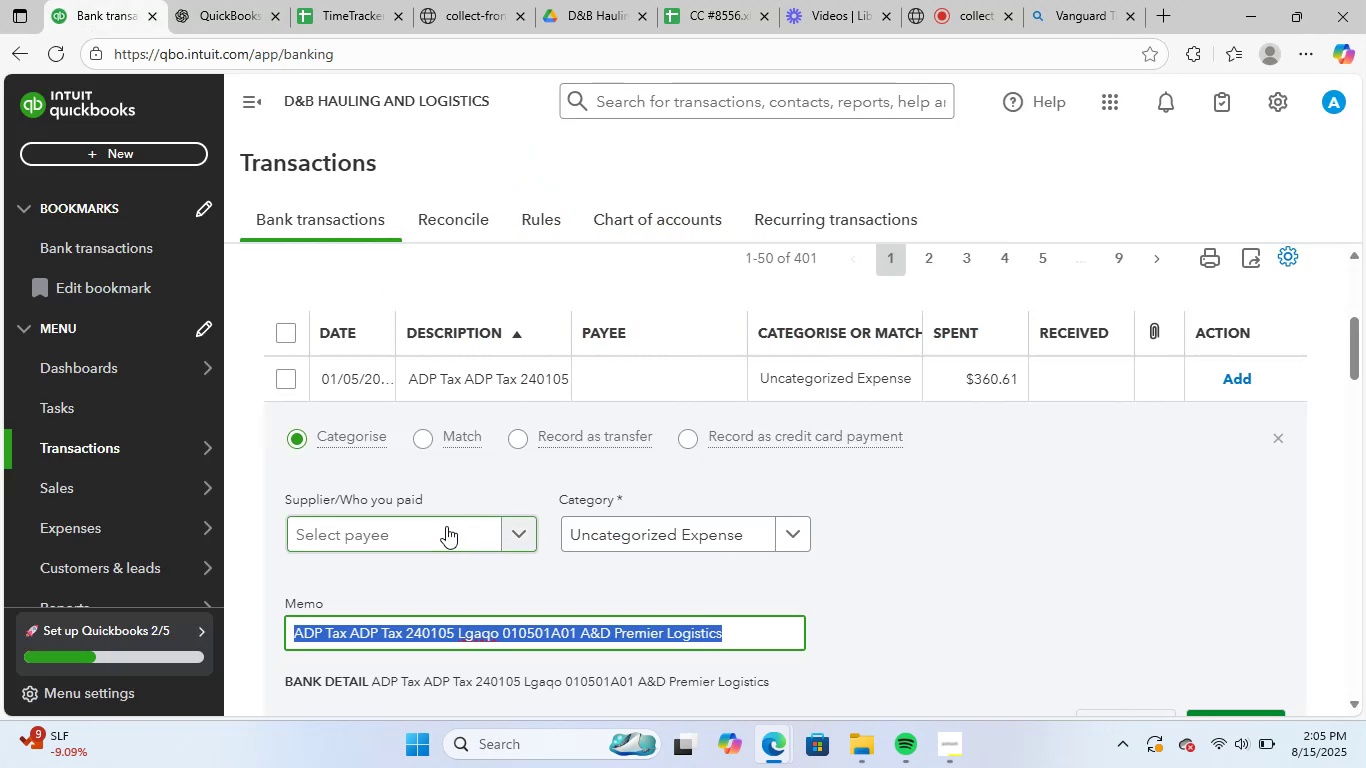 
left_click([446, 526])
 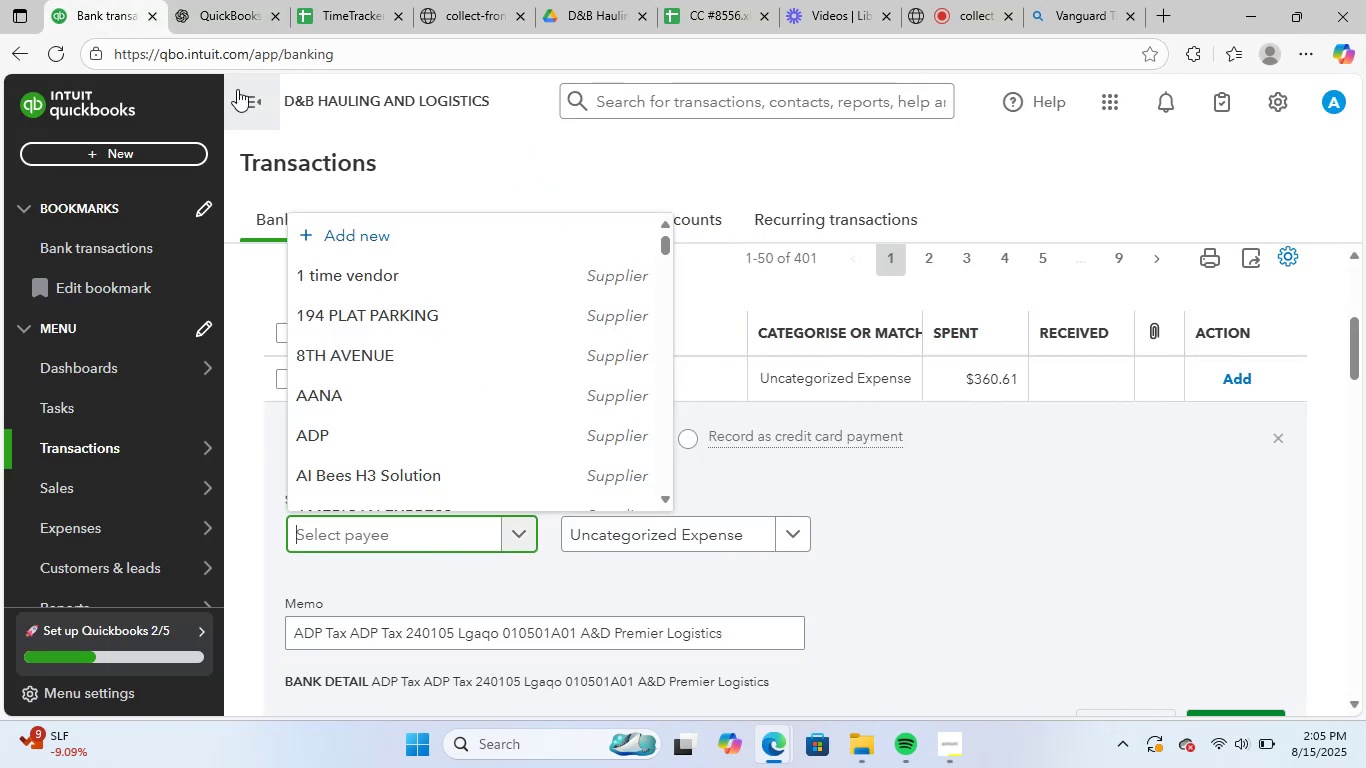 
left_click([228, 10])
 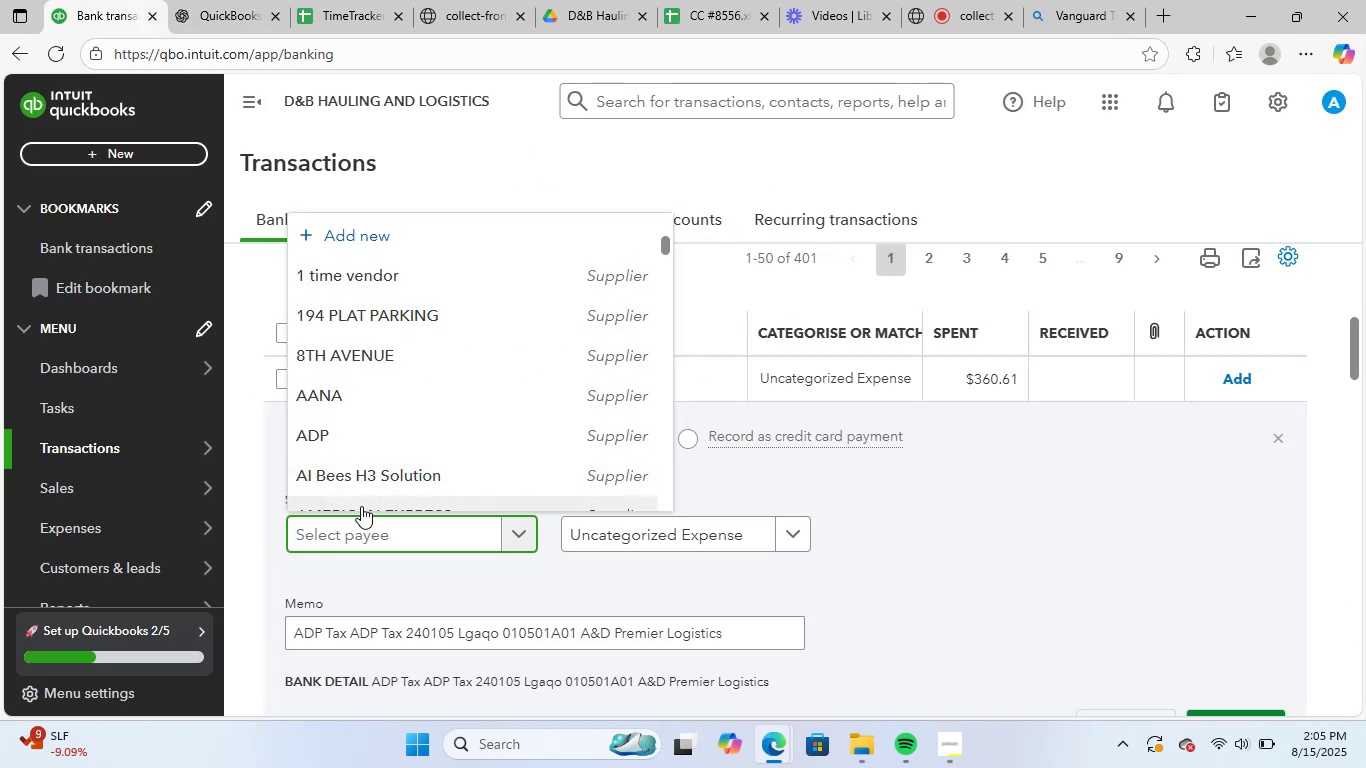 
left_click([361, 438])
 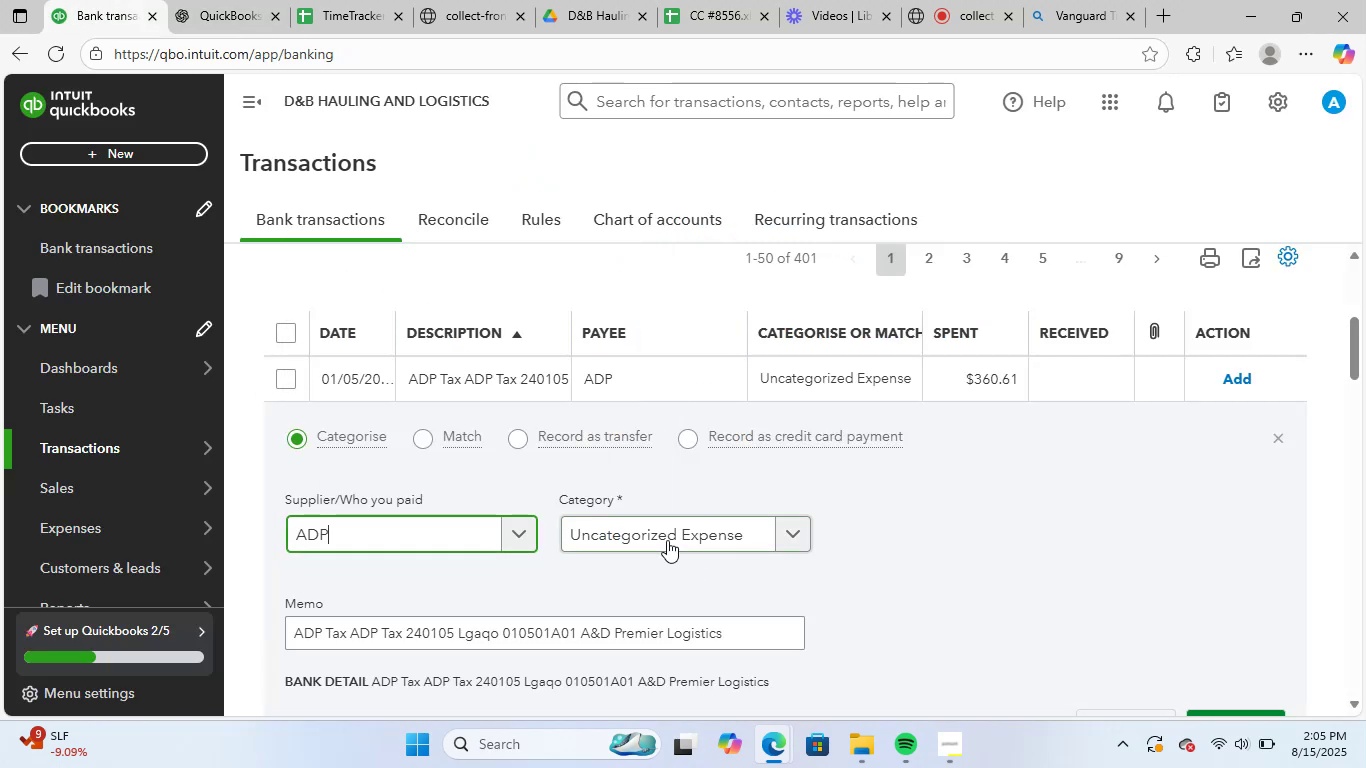 
left_click([668, 538])
 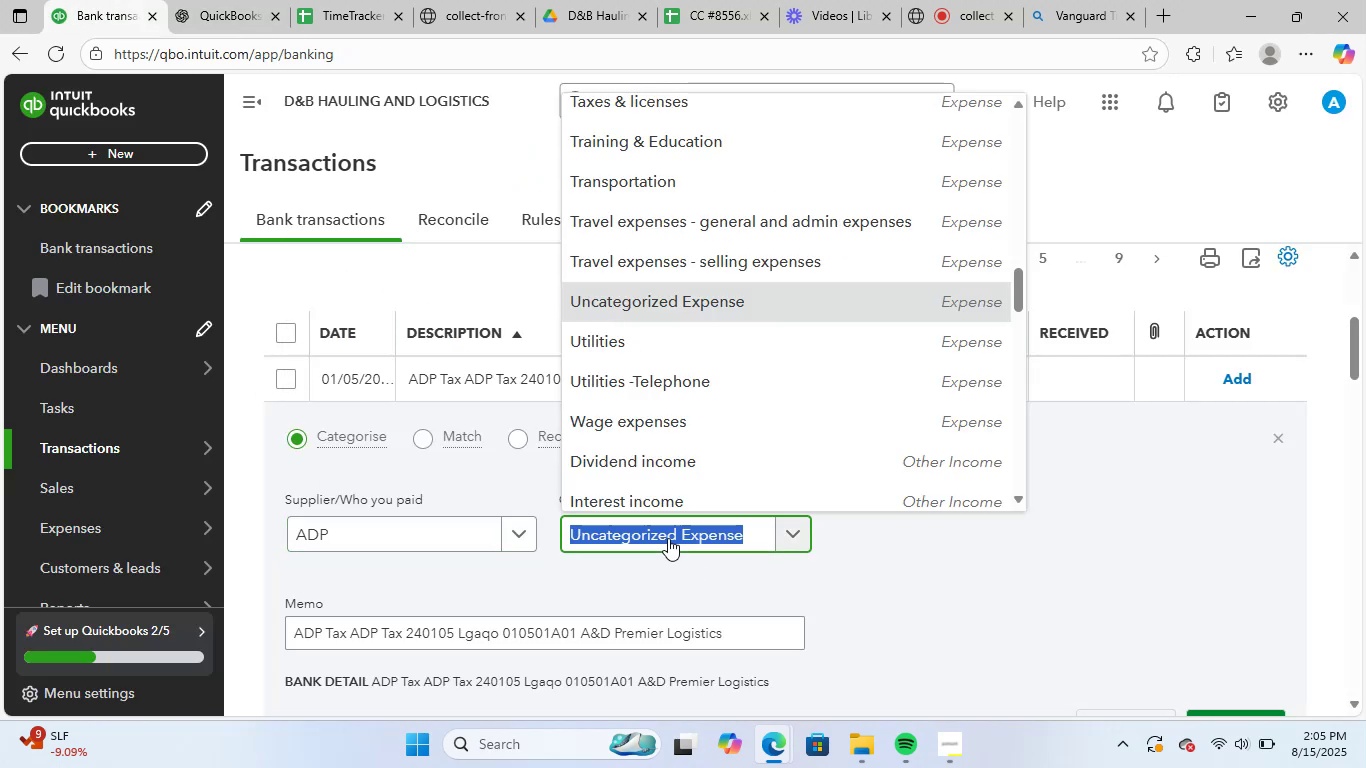 
type(taxe)
key(Backspace)
key(Backspace)
key(Backspace)
key(Backspace)
 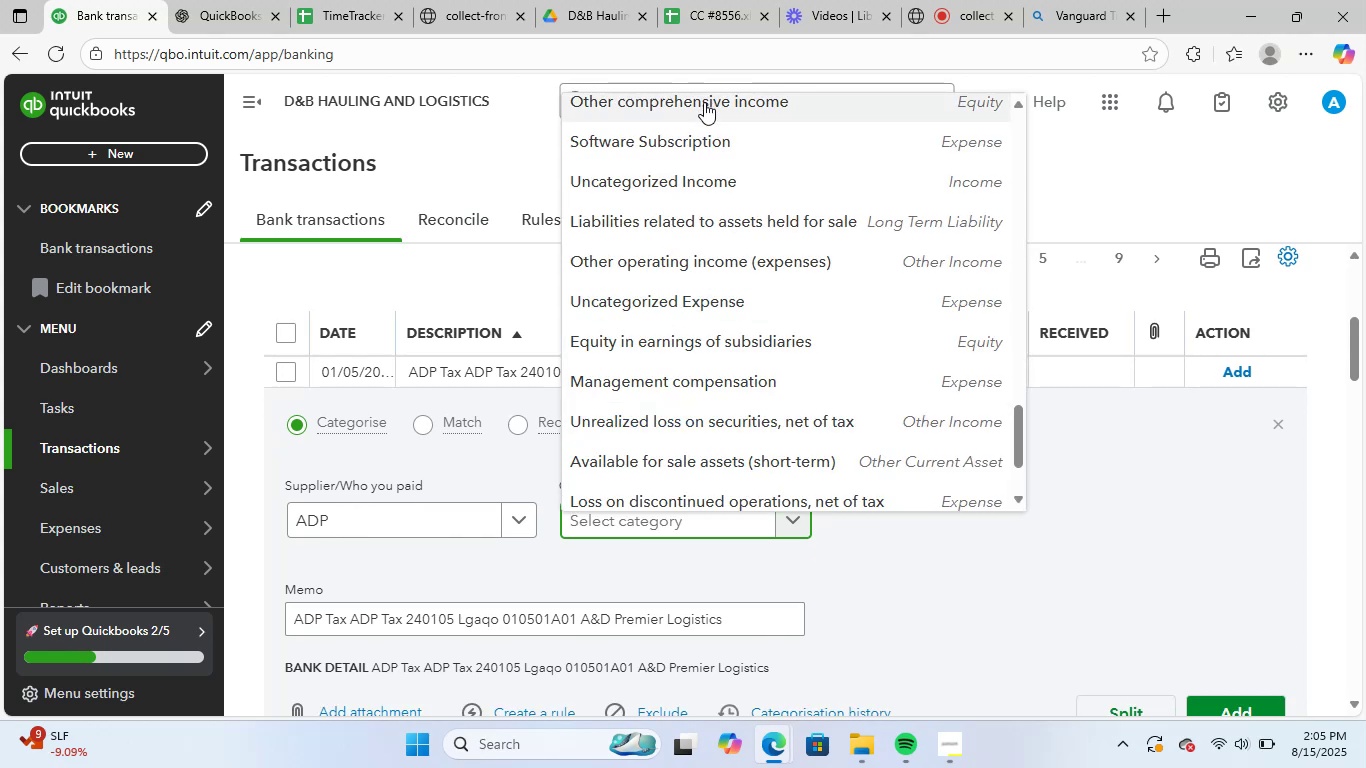 
scroll: coordinate [877, 429], scroll_direction: up, amount: 2.0
 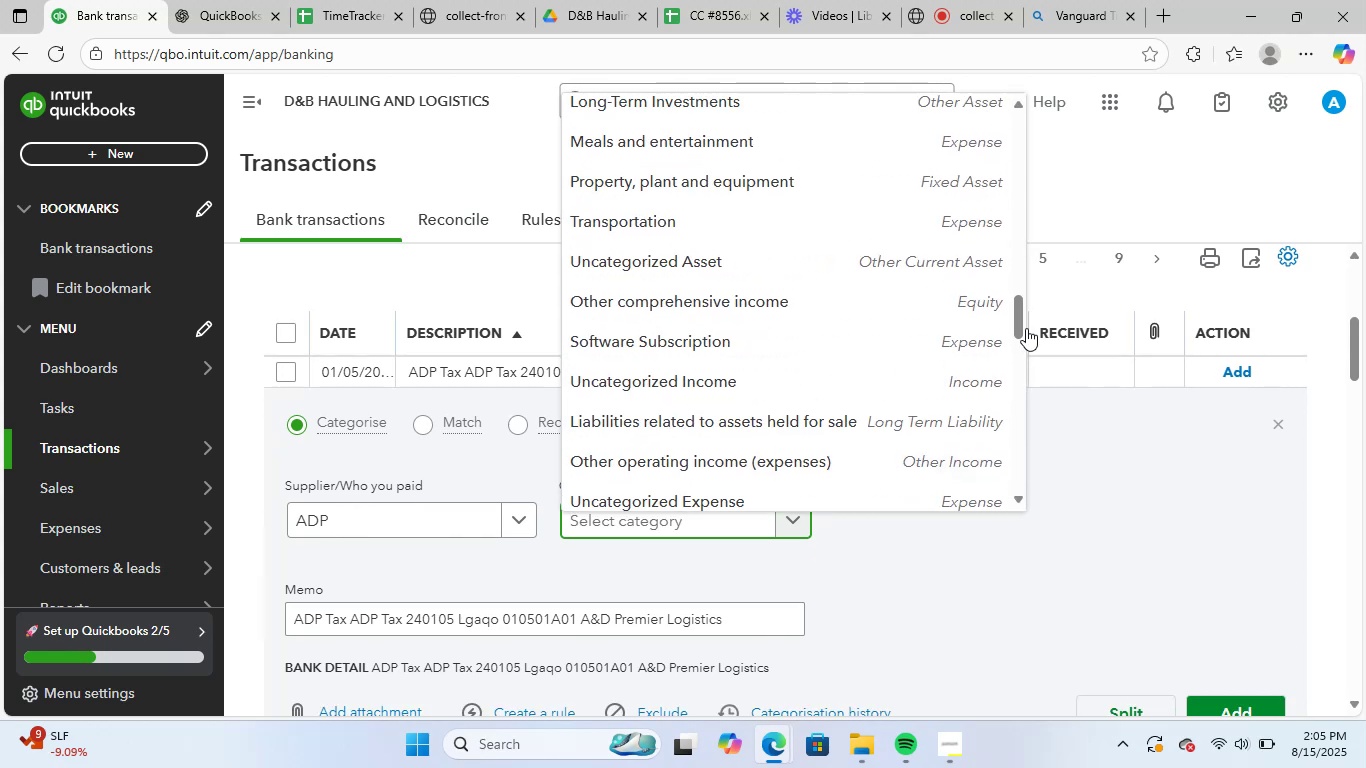 
left_click_drag(start_coordinate=[1019, 319], to_coordinate=[1016, 103])
 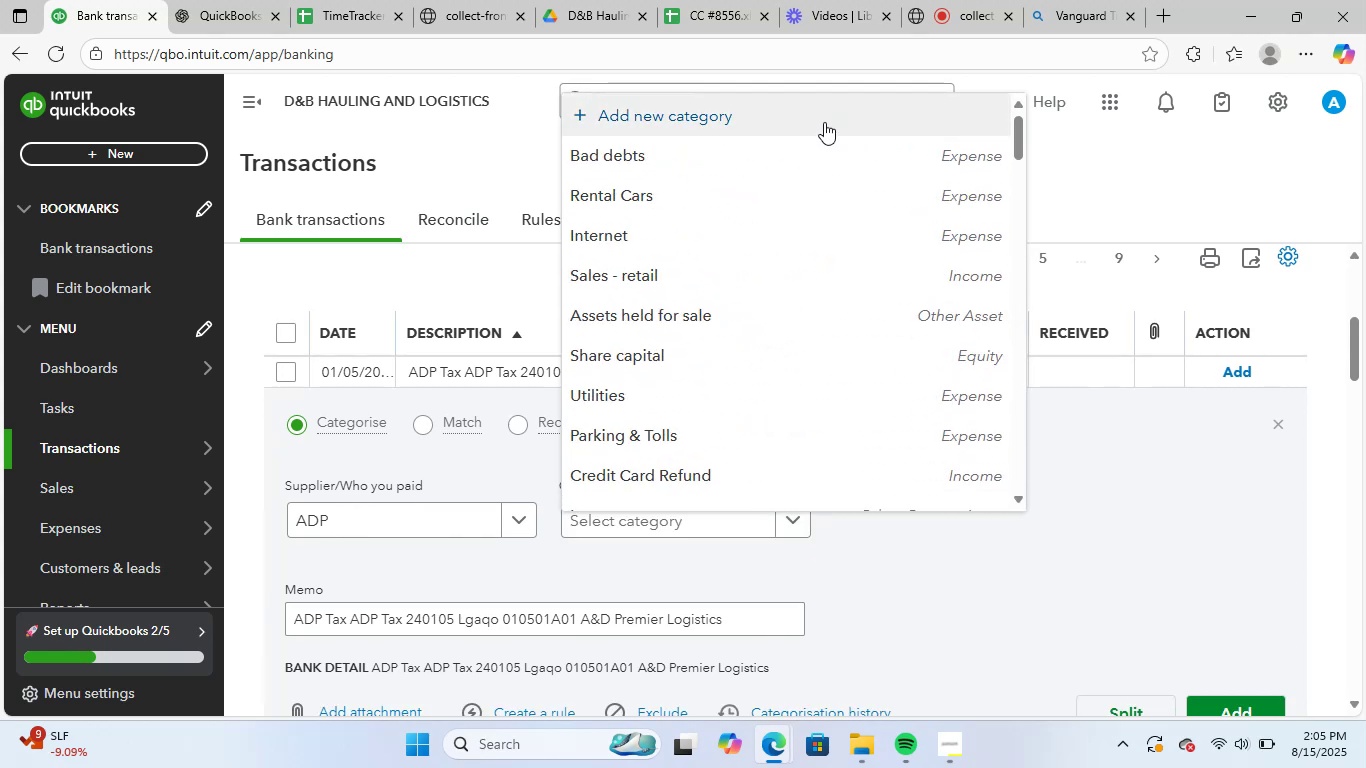 
left_click([824, 122])
 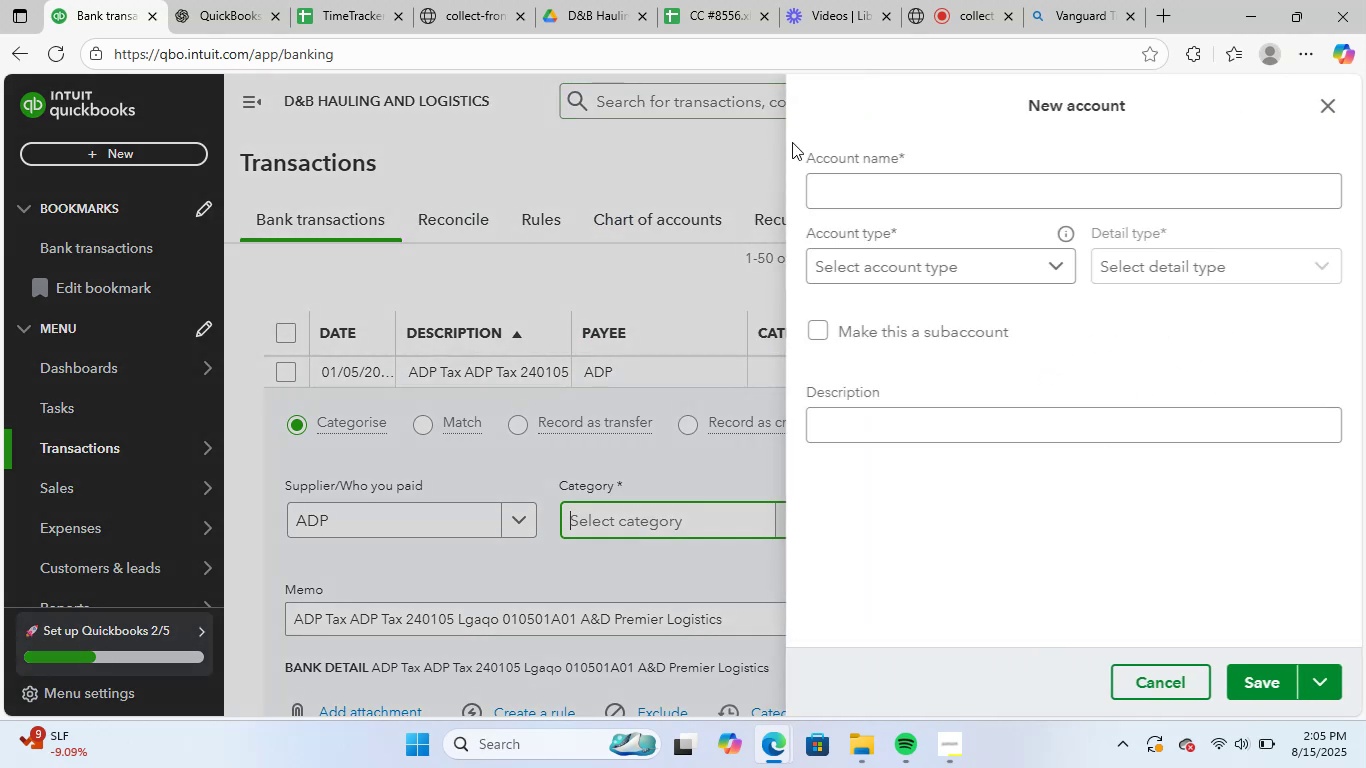 
left_click([221, 0])
 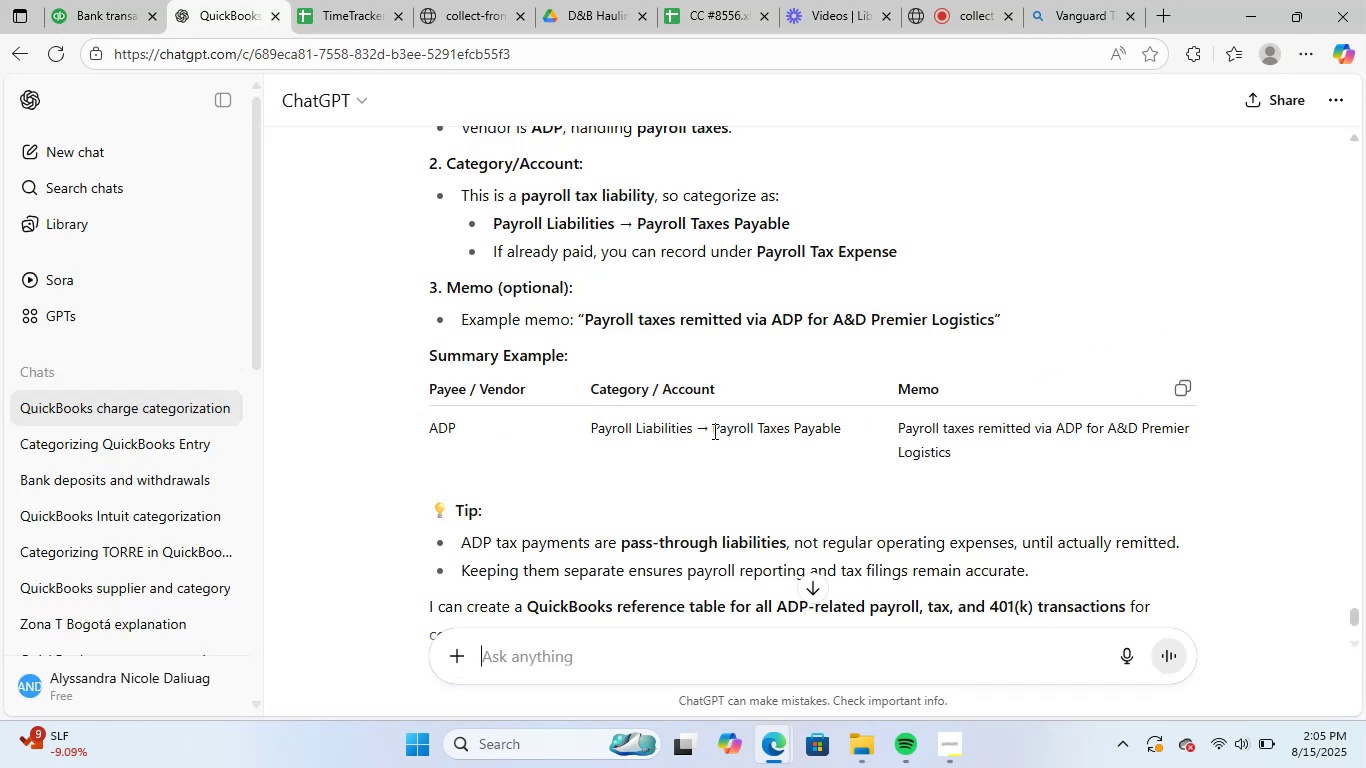 
left_click_drag(start_coordinate=[715, 429], to_coordinate=[843, 427])
 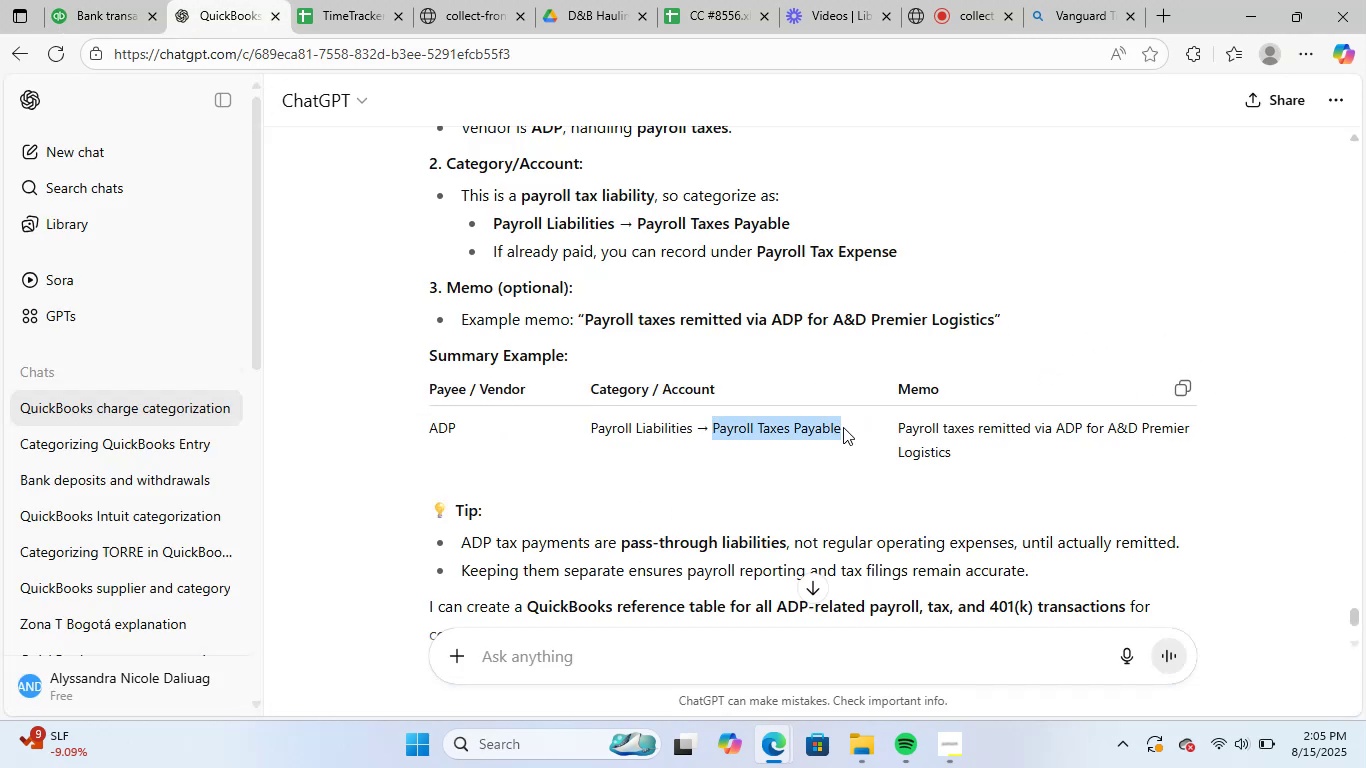 
key(Control+C)
 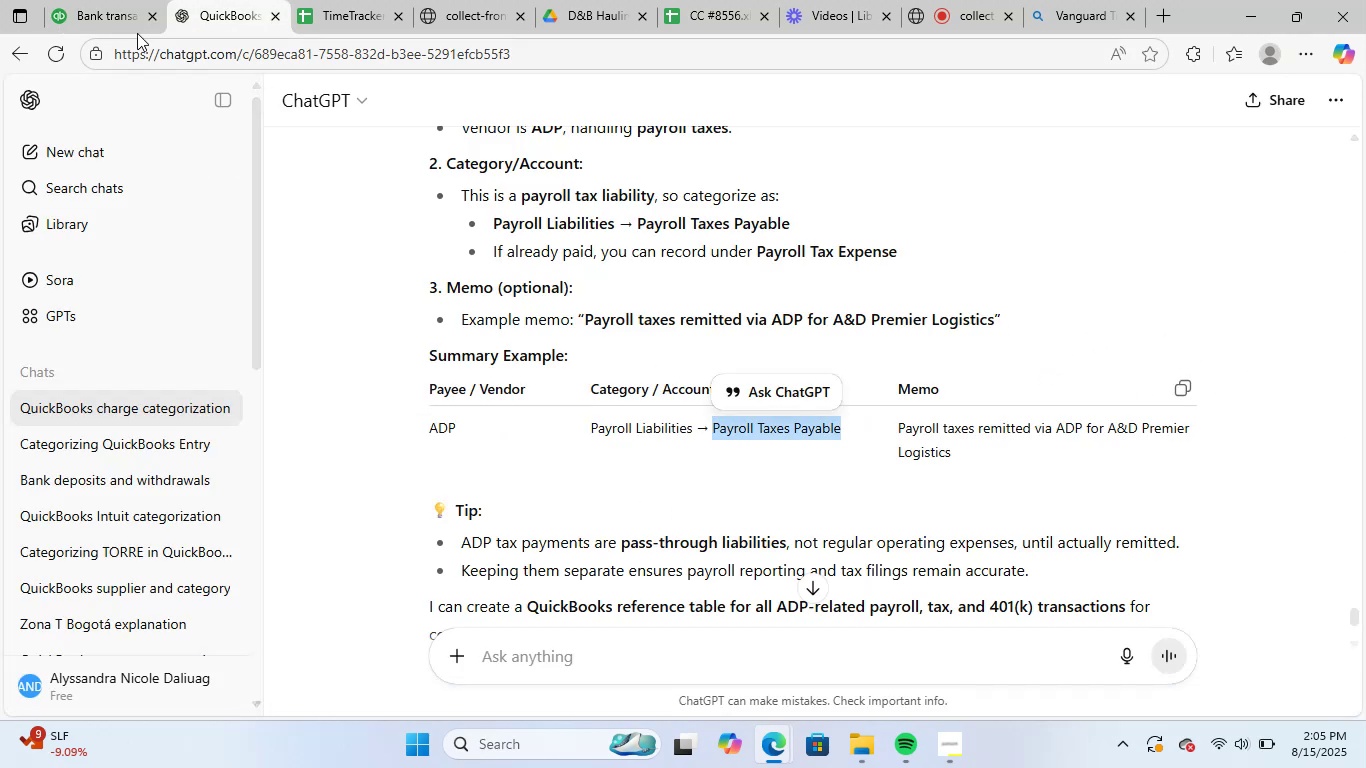 
left_click([110, 0])
 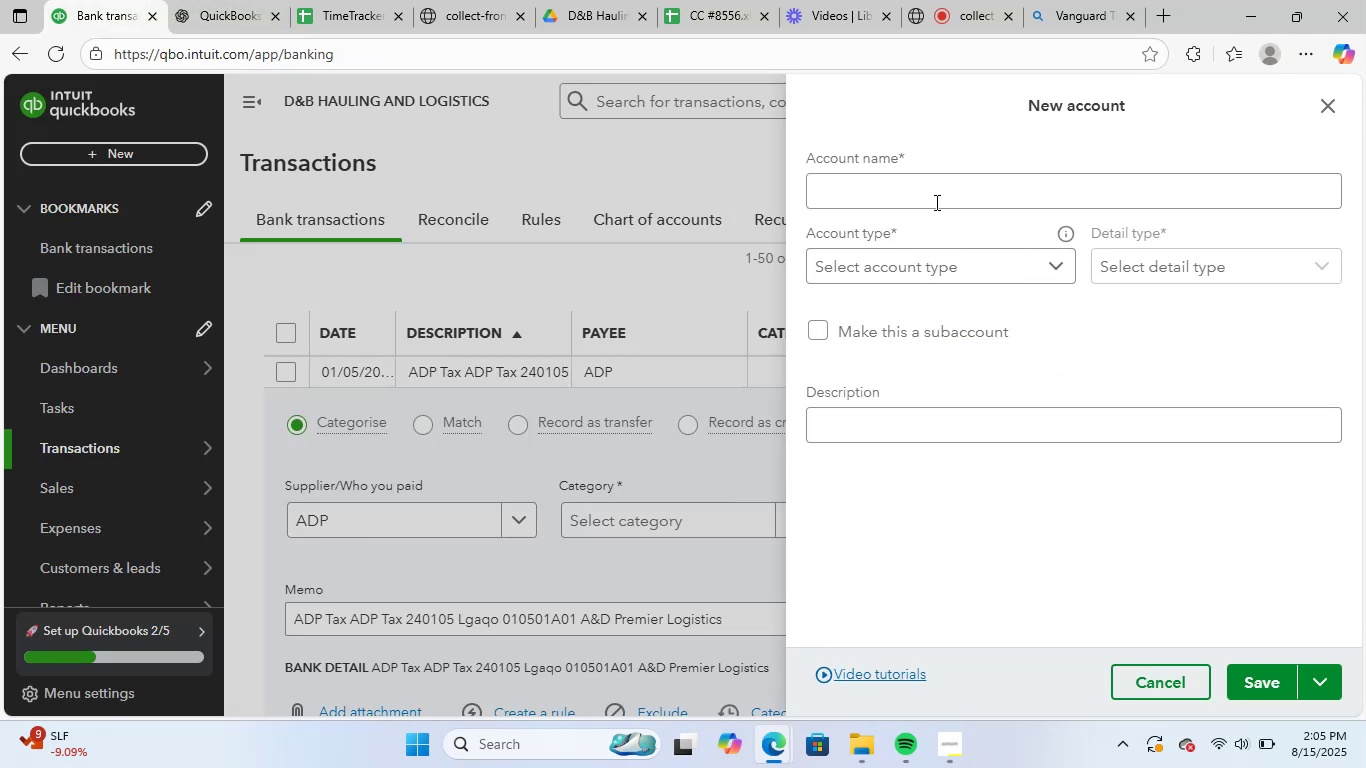 
left_click([946, 184])
 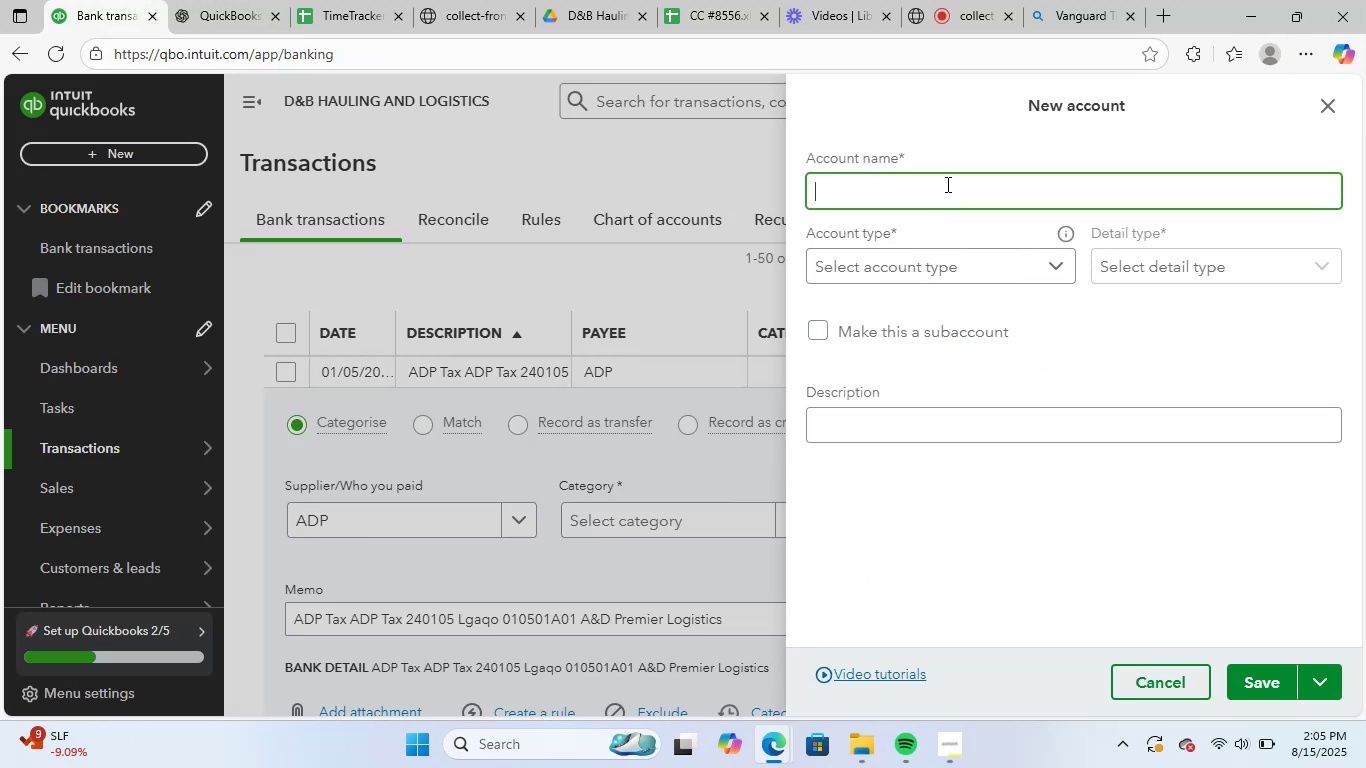 
key(Control+ControlLeft)
 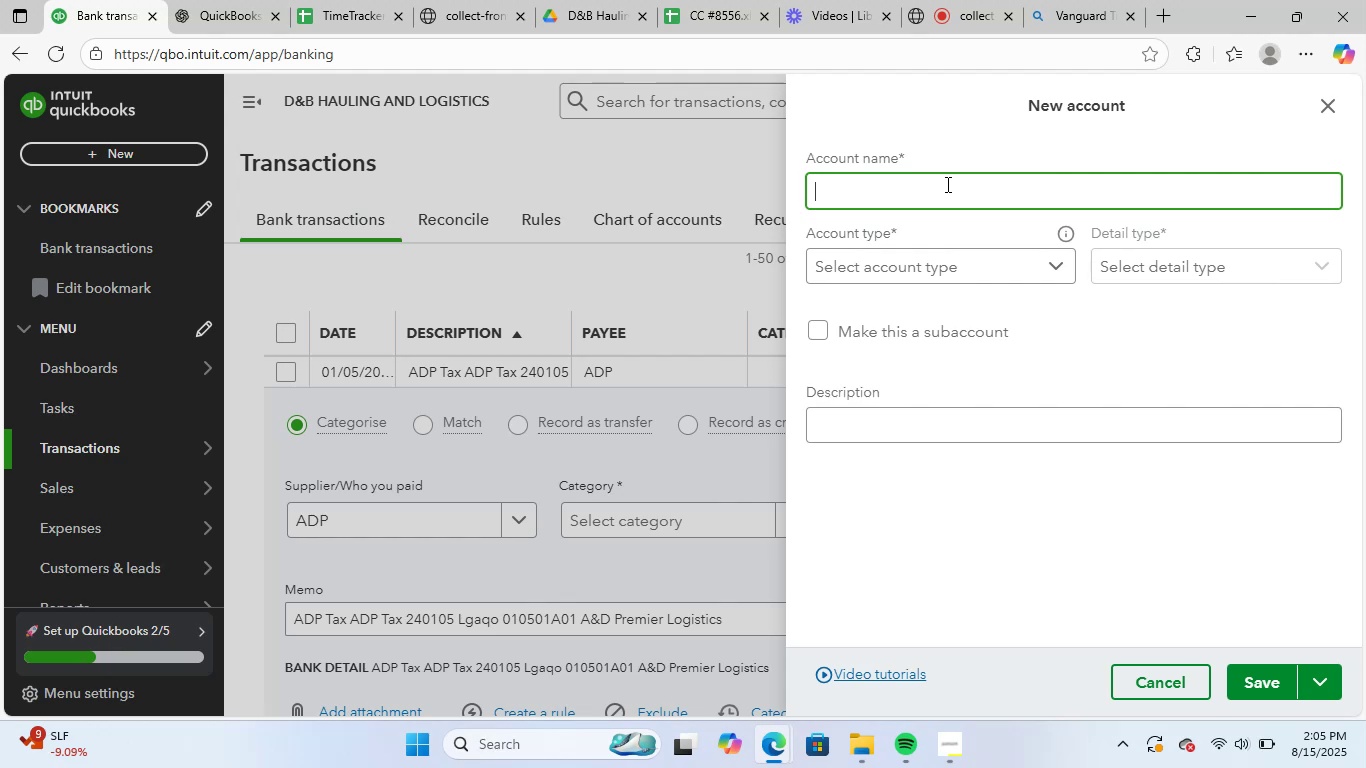 
key(Control+V)
 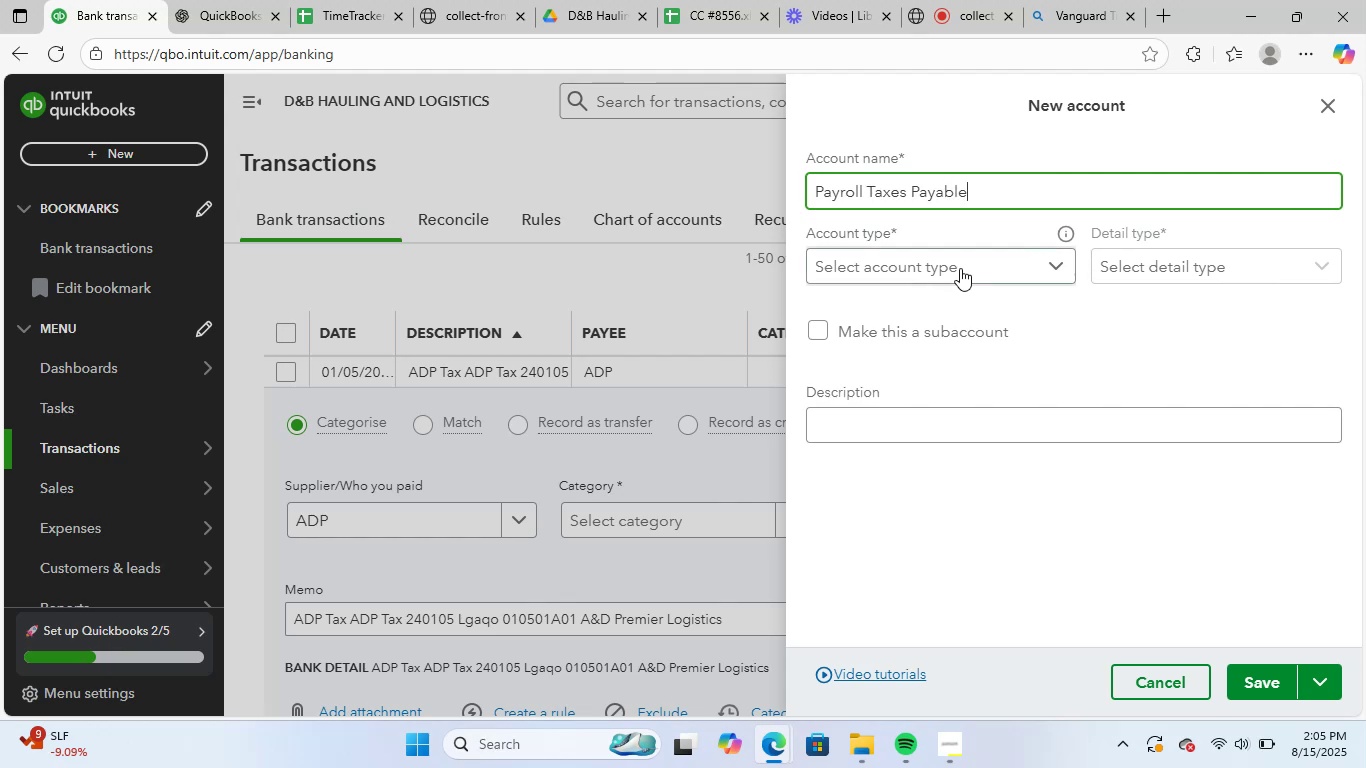 
left_click([961, 276])
 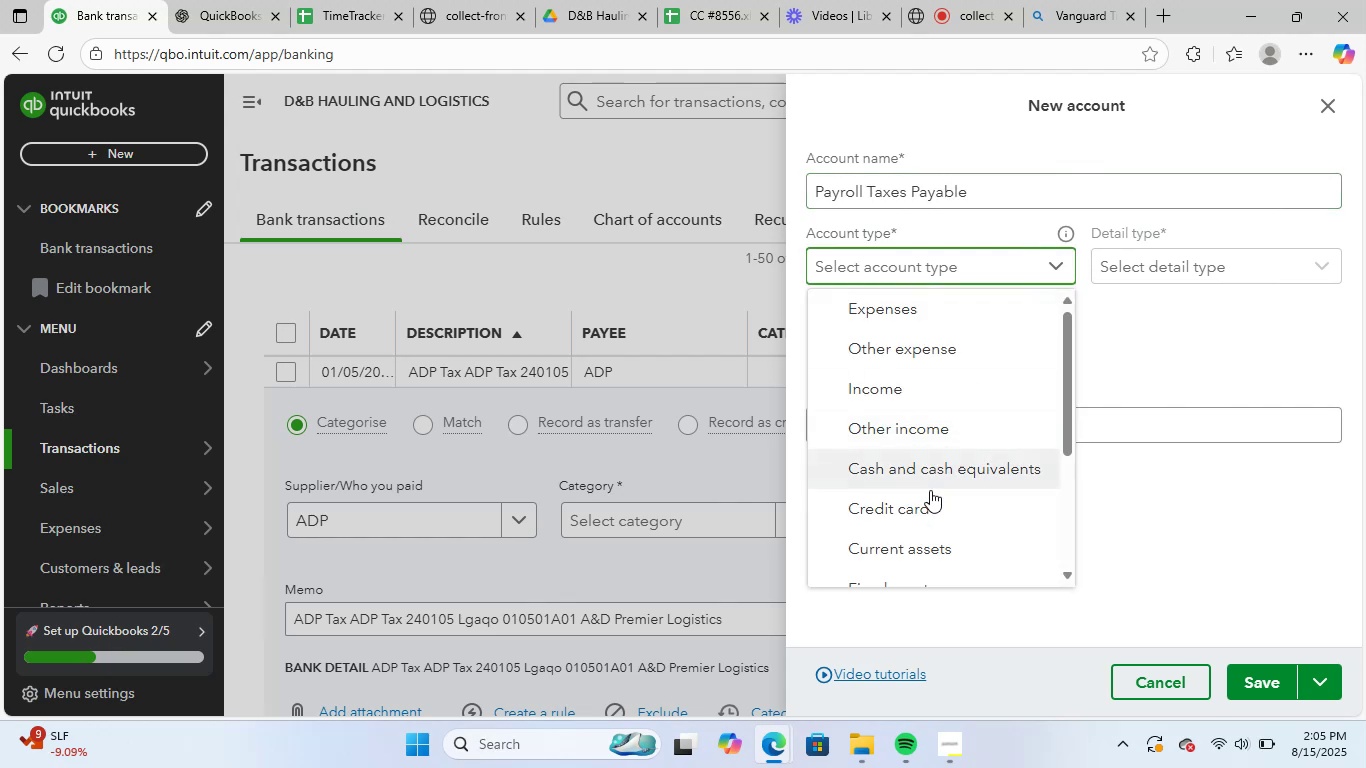 
scroll: coordinate [972, 511], scroll_direction: down, amount: 4.0
 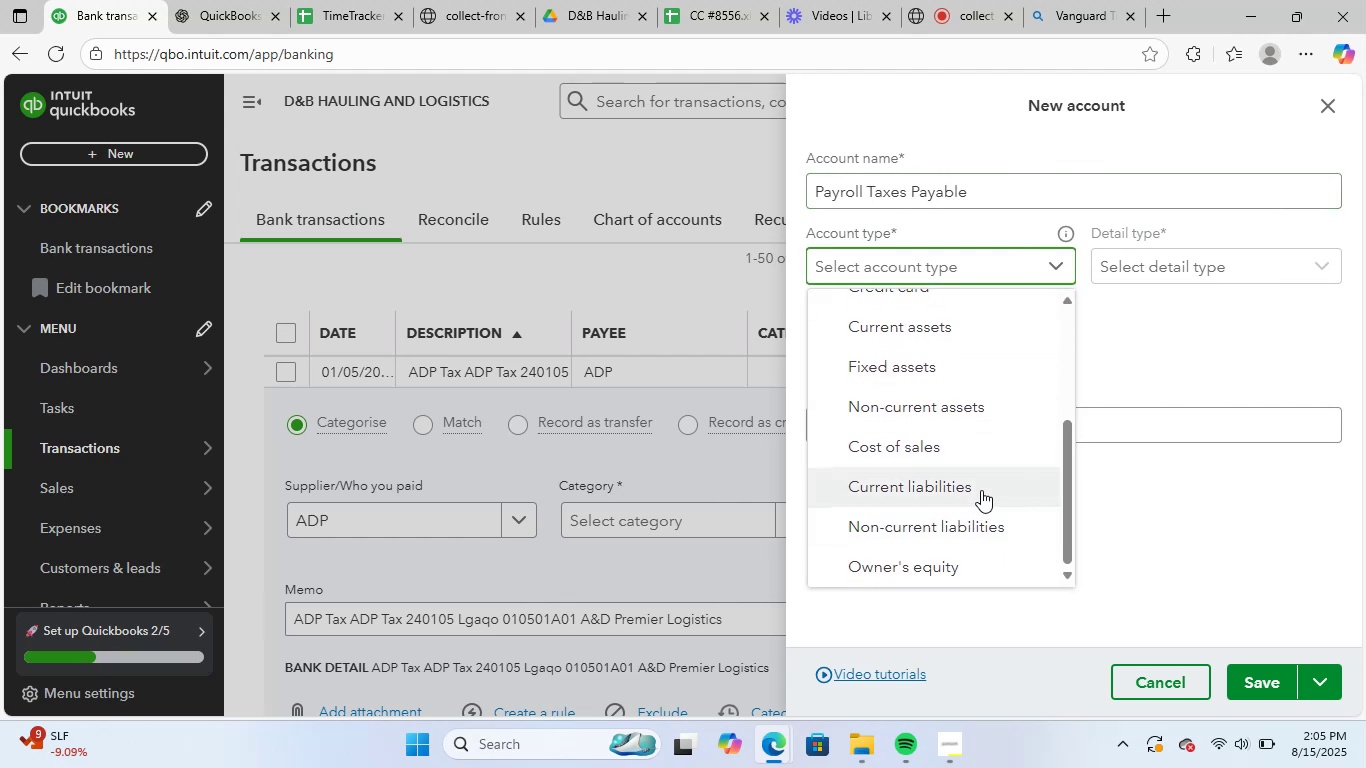 
left_click([981, 490])
 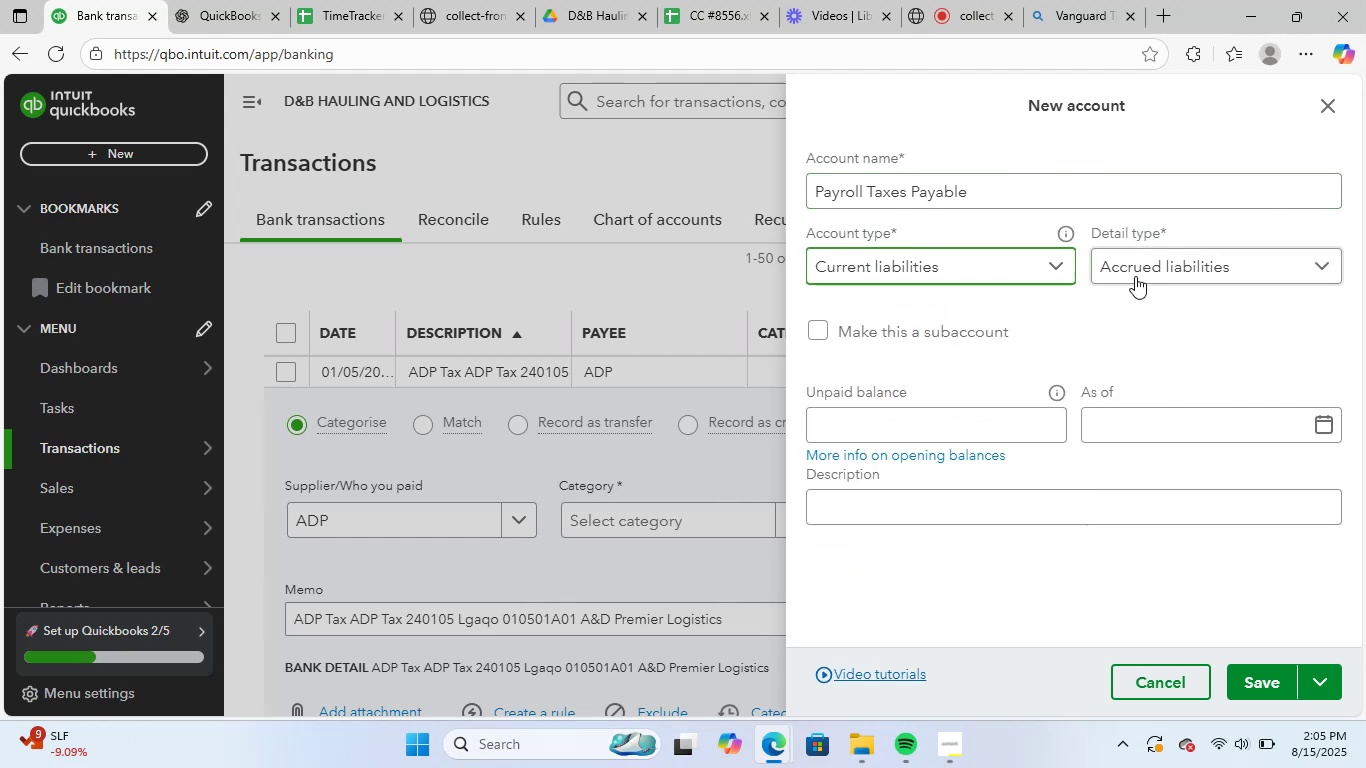 
left_click([1137, 275])
 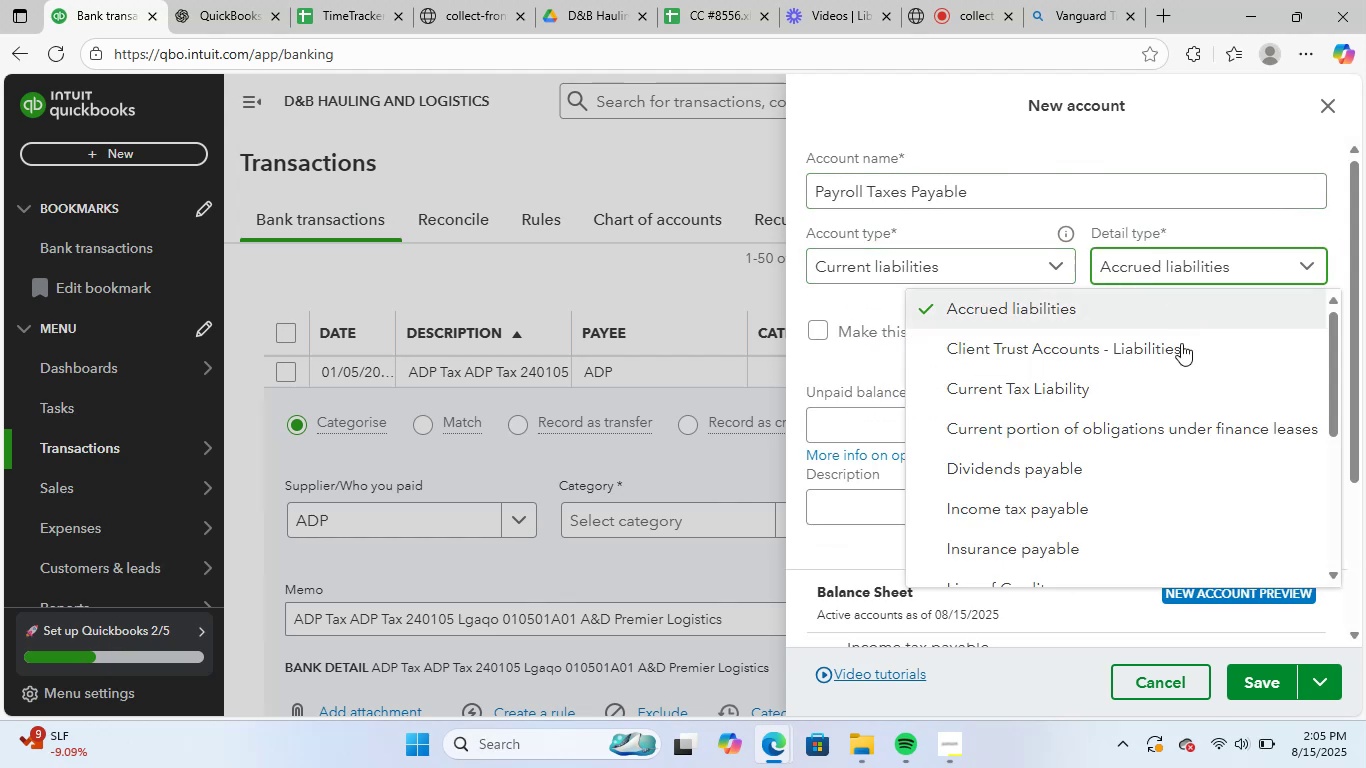 
scroll: coordinate [1140, 497], scroll_direction: down, amount: 5.0
 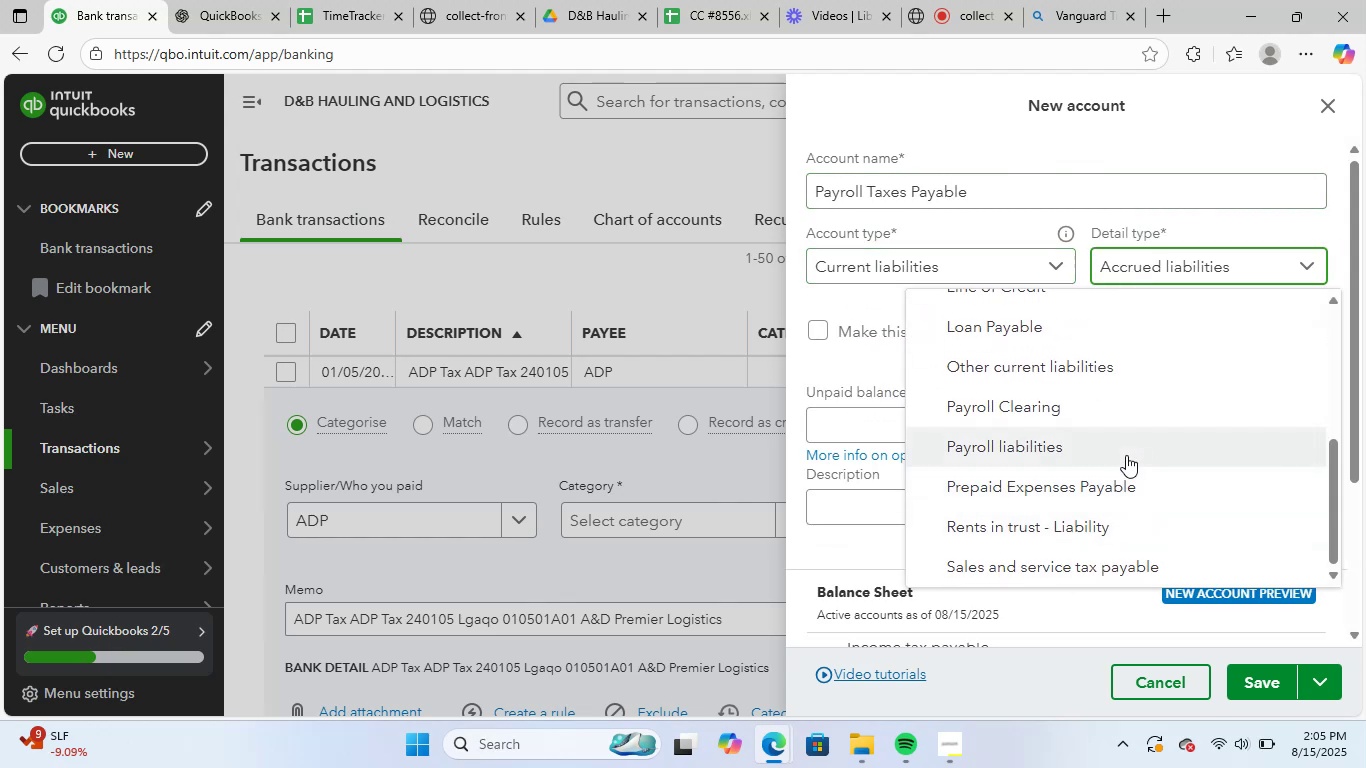 
left_click([1126, 455])
 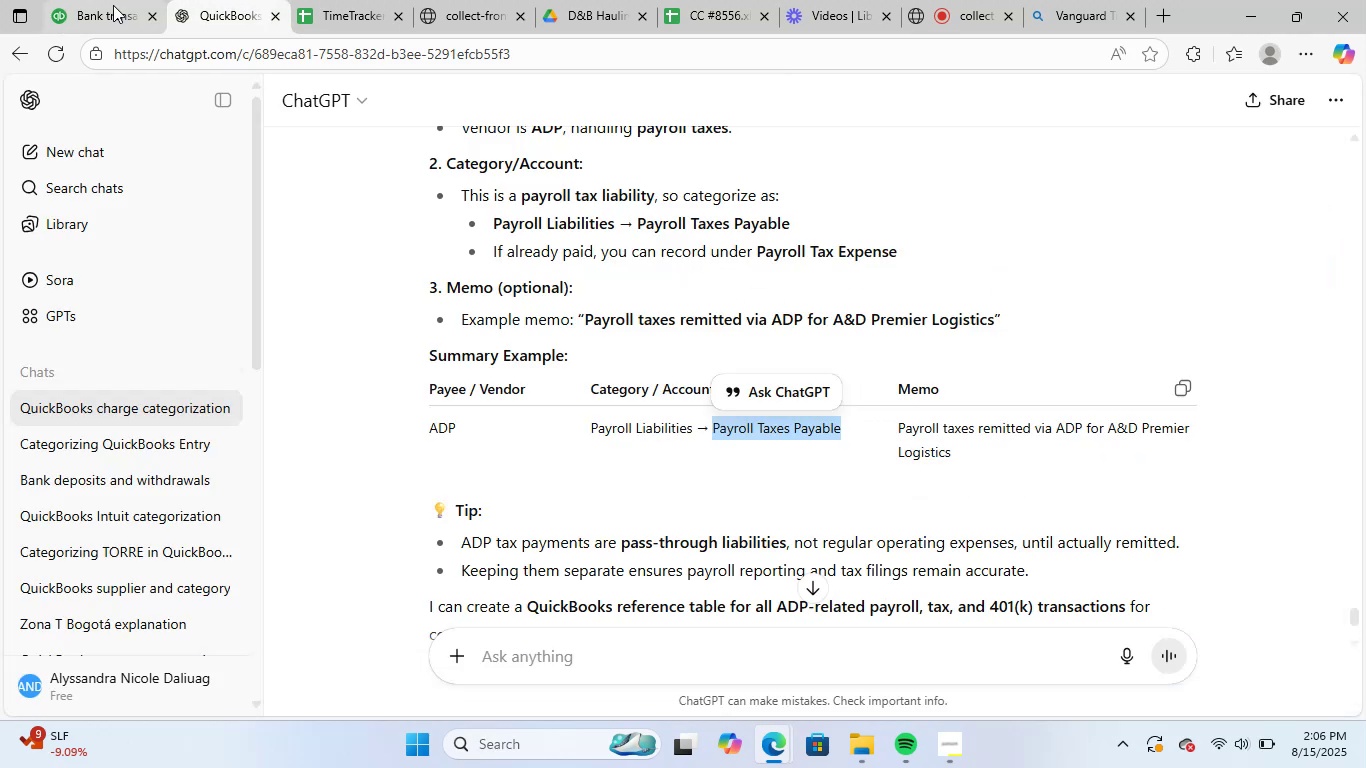 
left_click([118, 5])
 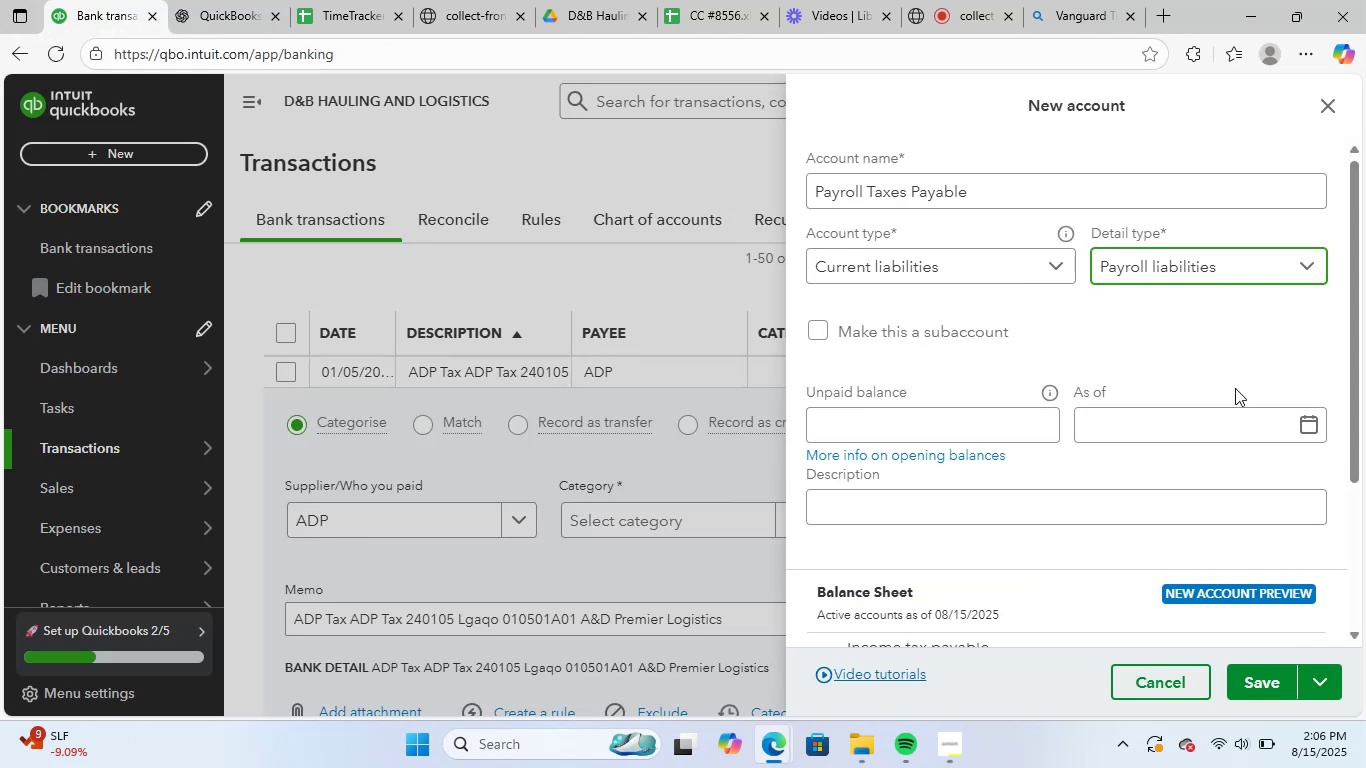 
scroll: coordinate [1270, 525], scroll_direction: down, amount: 8.0
 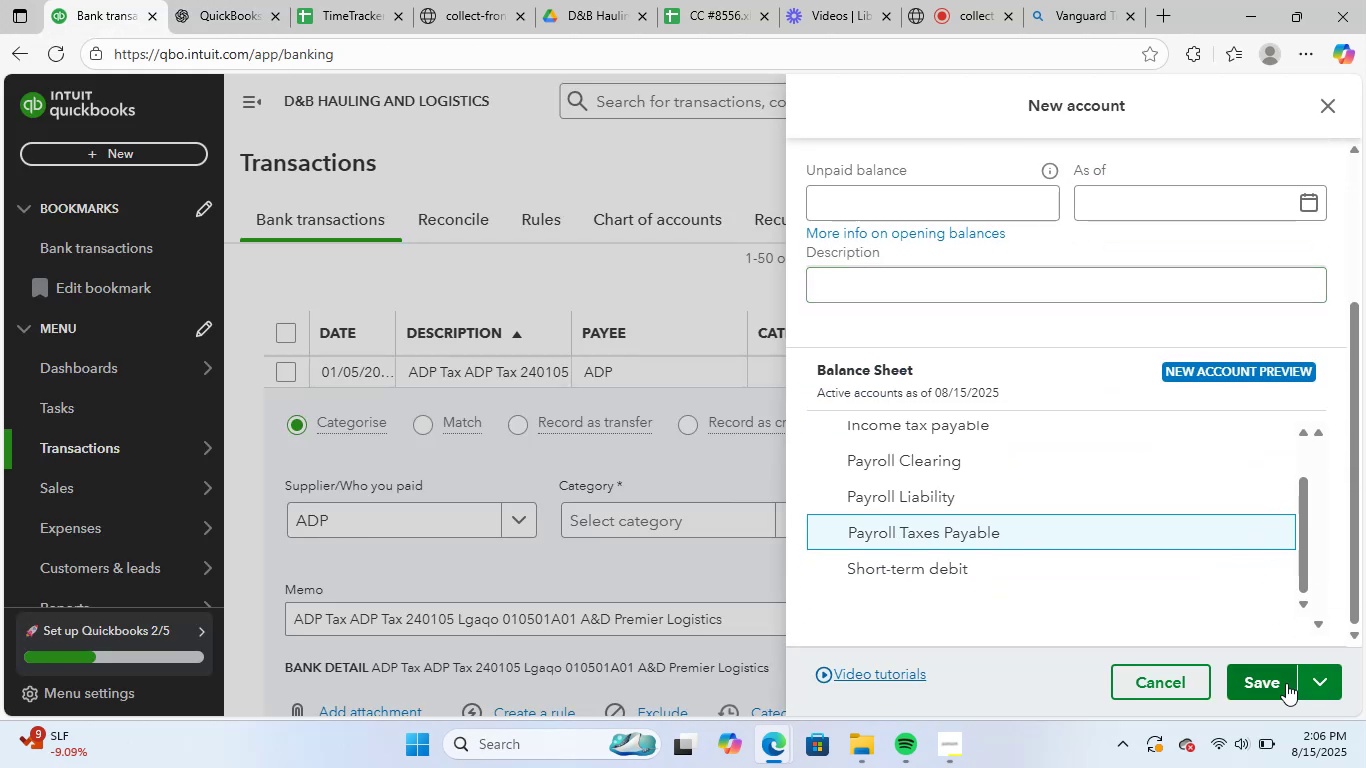 
left_click([1284, 684])
 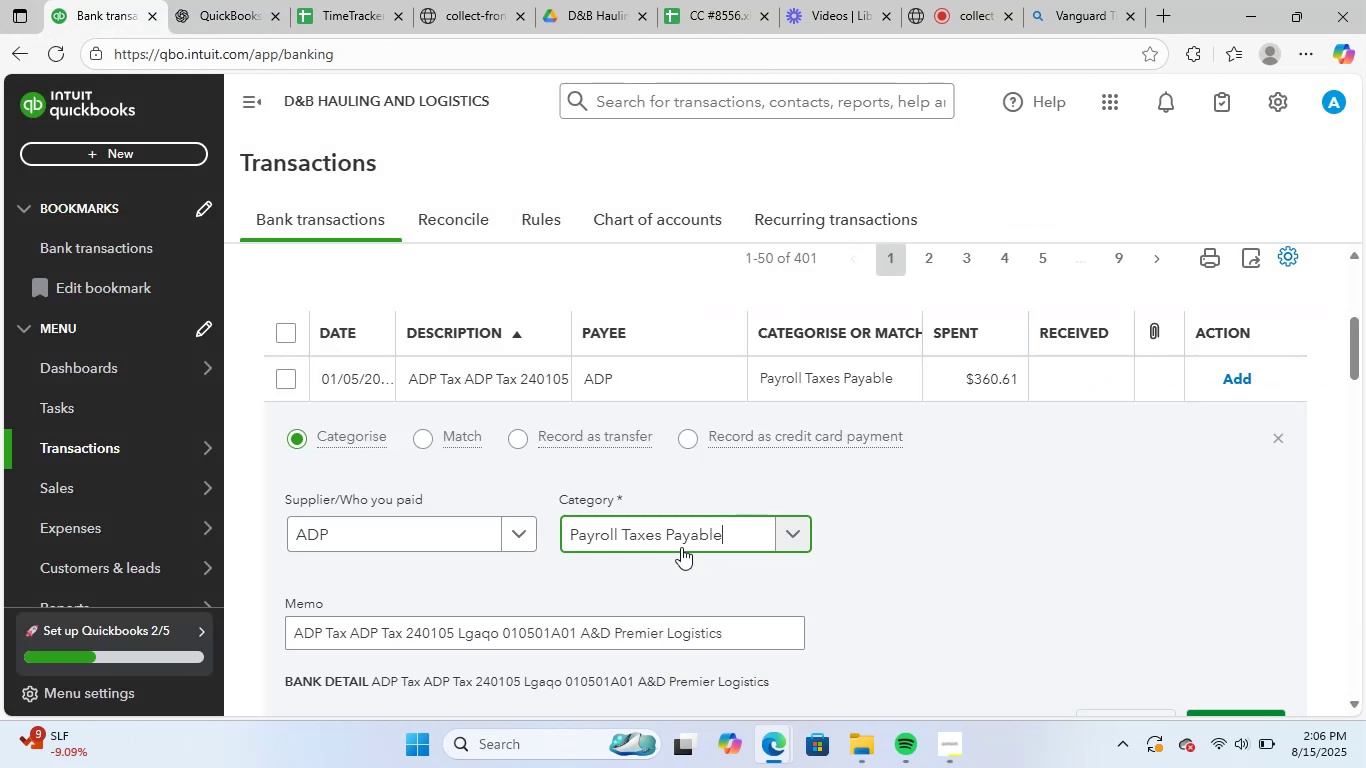 
left_click([935, 595])
 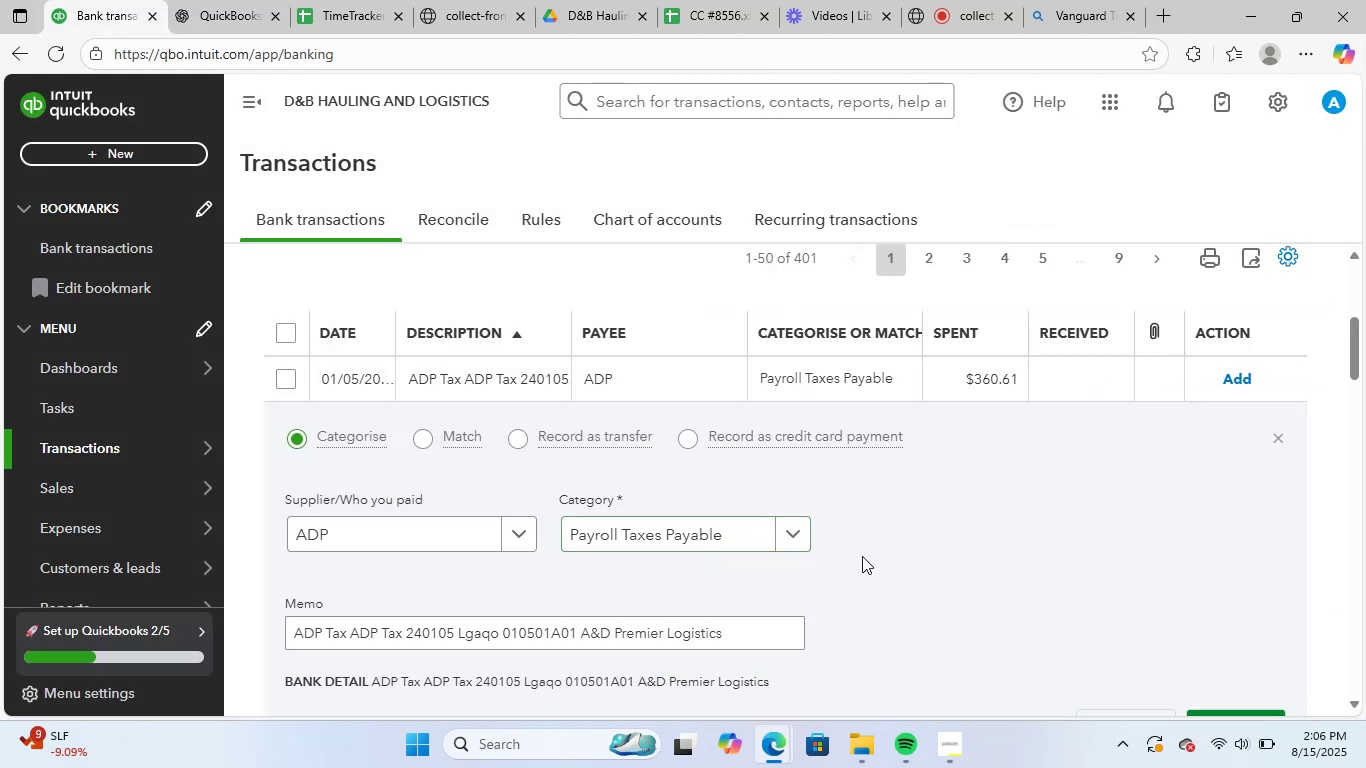 
scroll: coordinate [819, 532], scroll_direction: down, amount: 2.0
 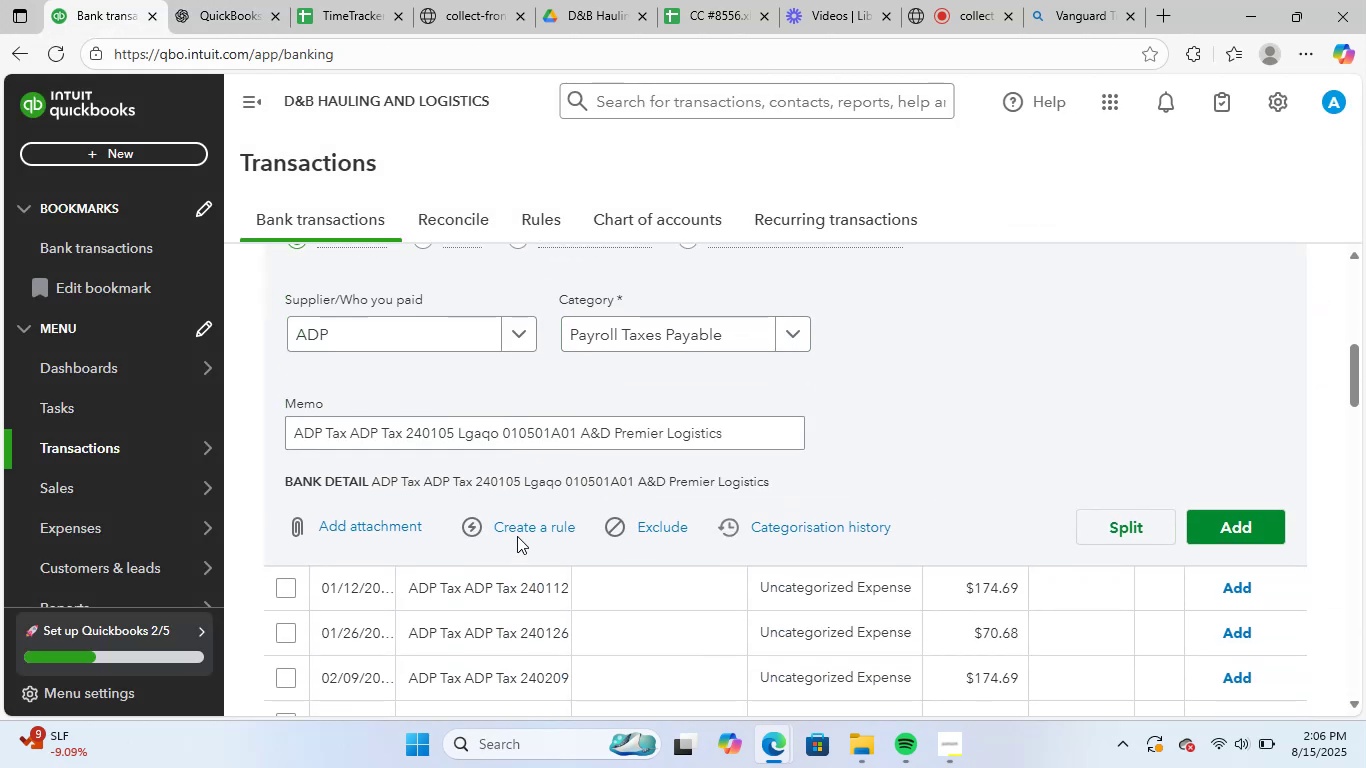 
left_click([524, 526])
 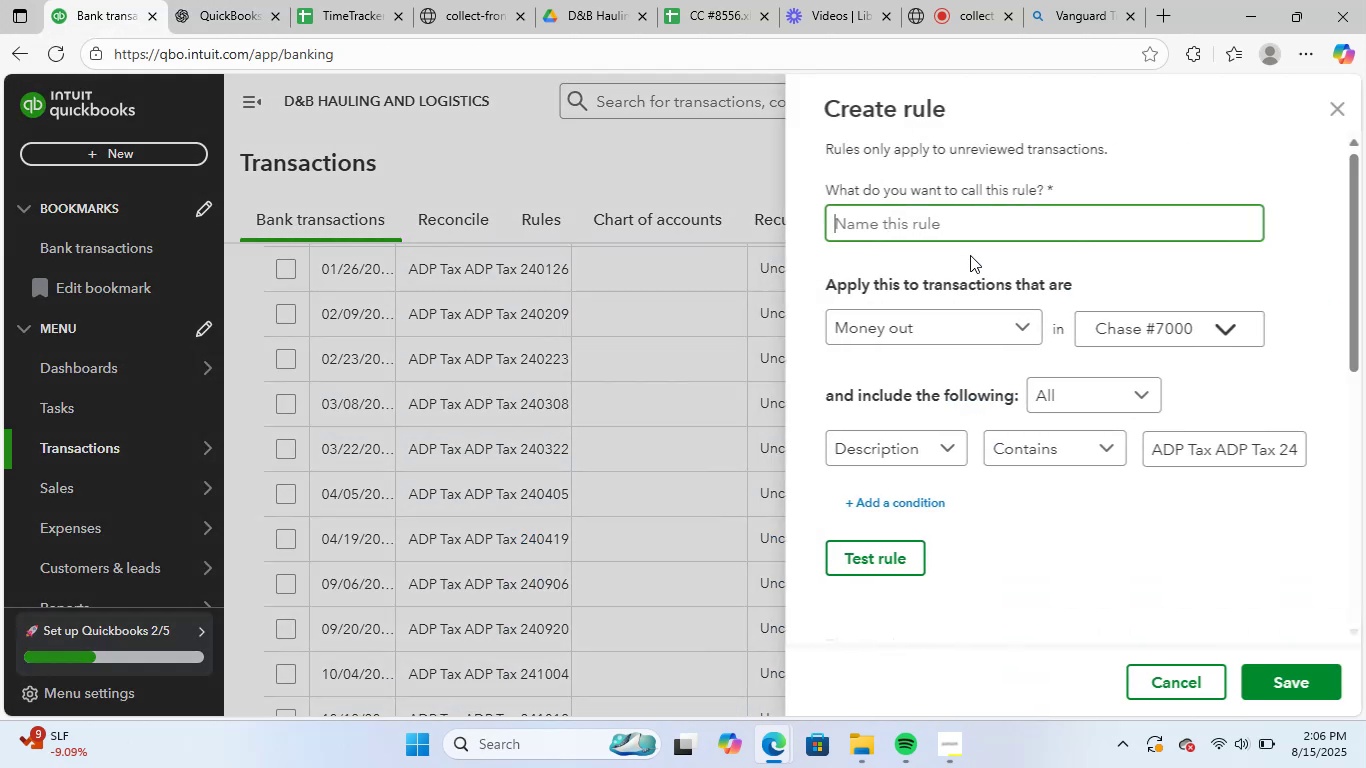 
key(Control+ControlLeft)
 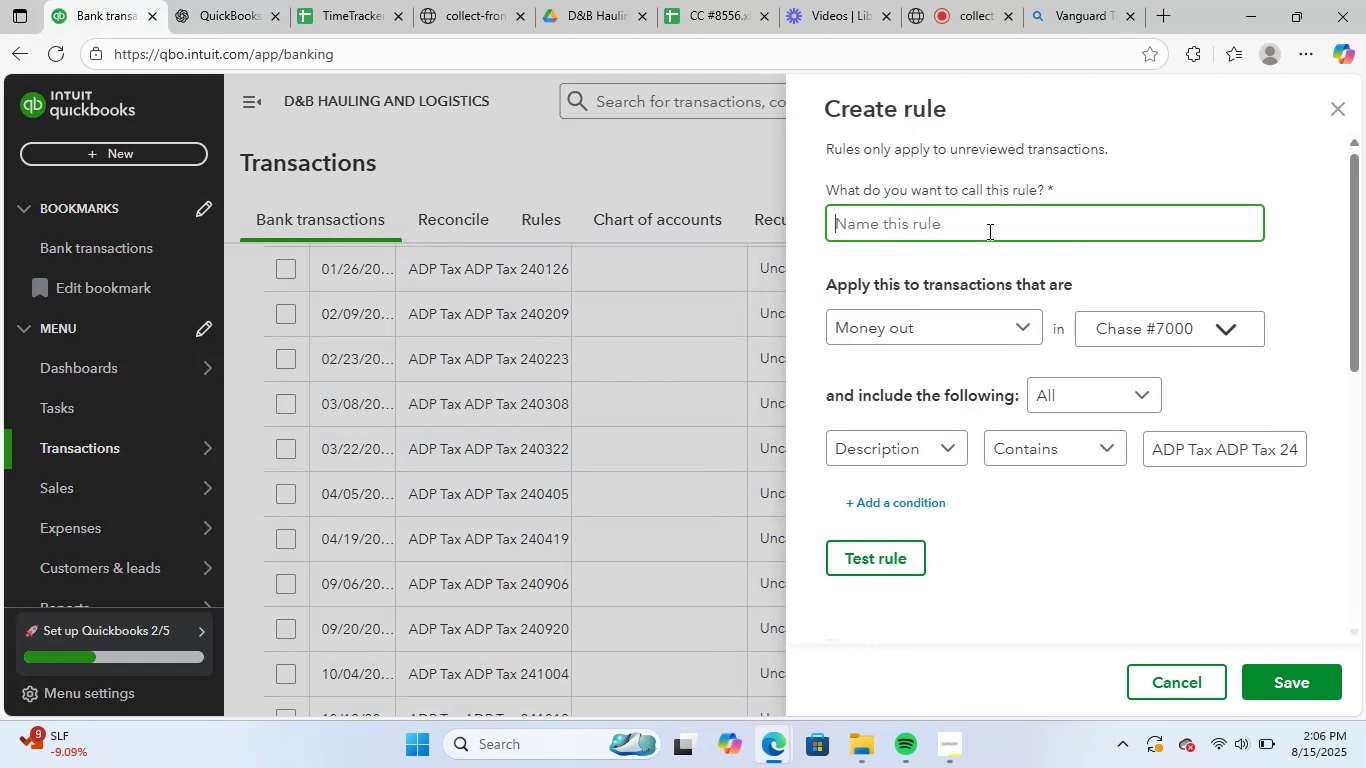 
key(Control+V)
 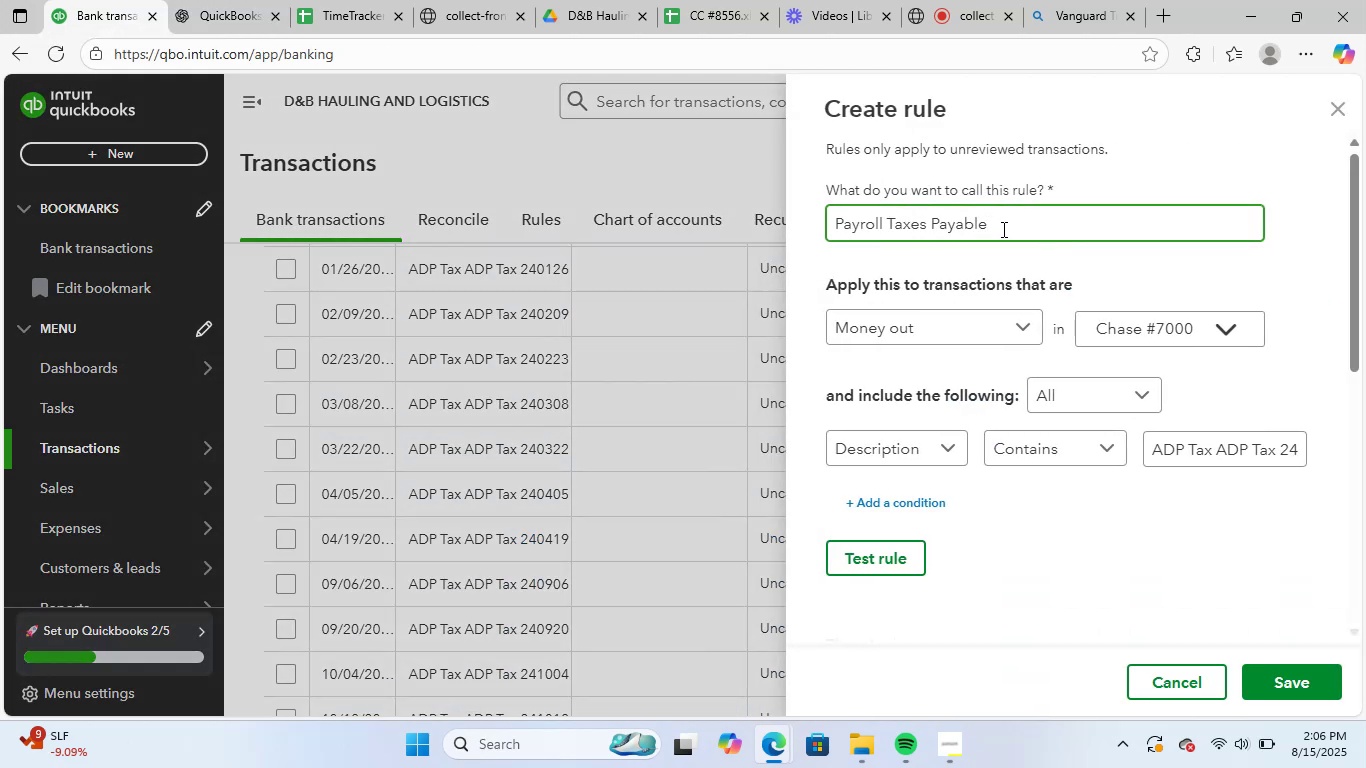 
left_click_drag(start_coordinate=[1001, 228], to_coordinate=[760, 214])
 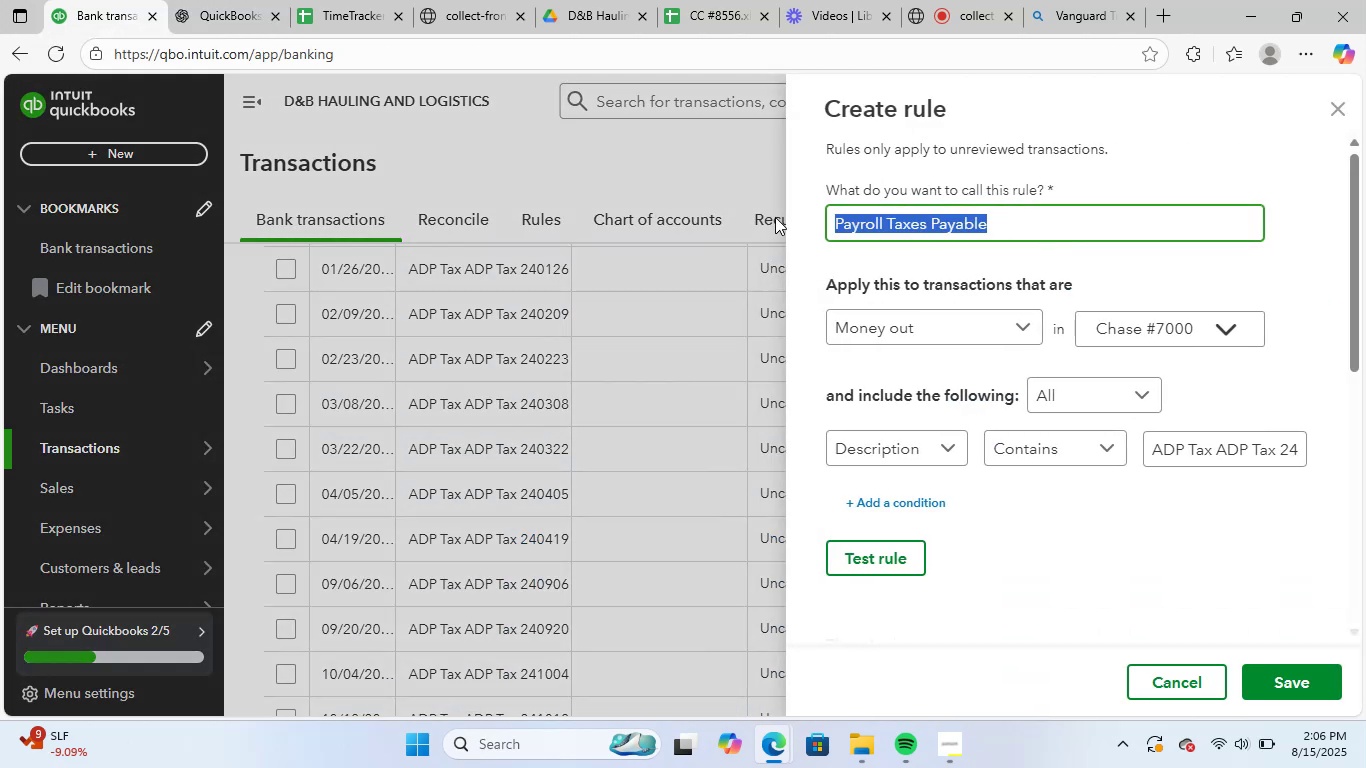 
key(Backspace)
type(a)
key(Backspace)
type(ADP TAX)
 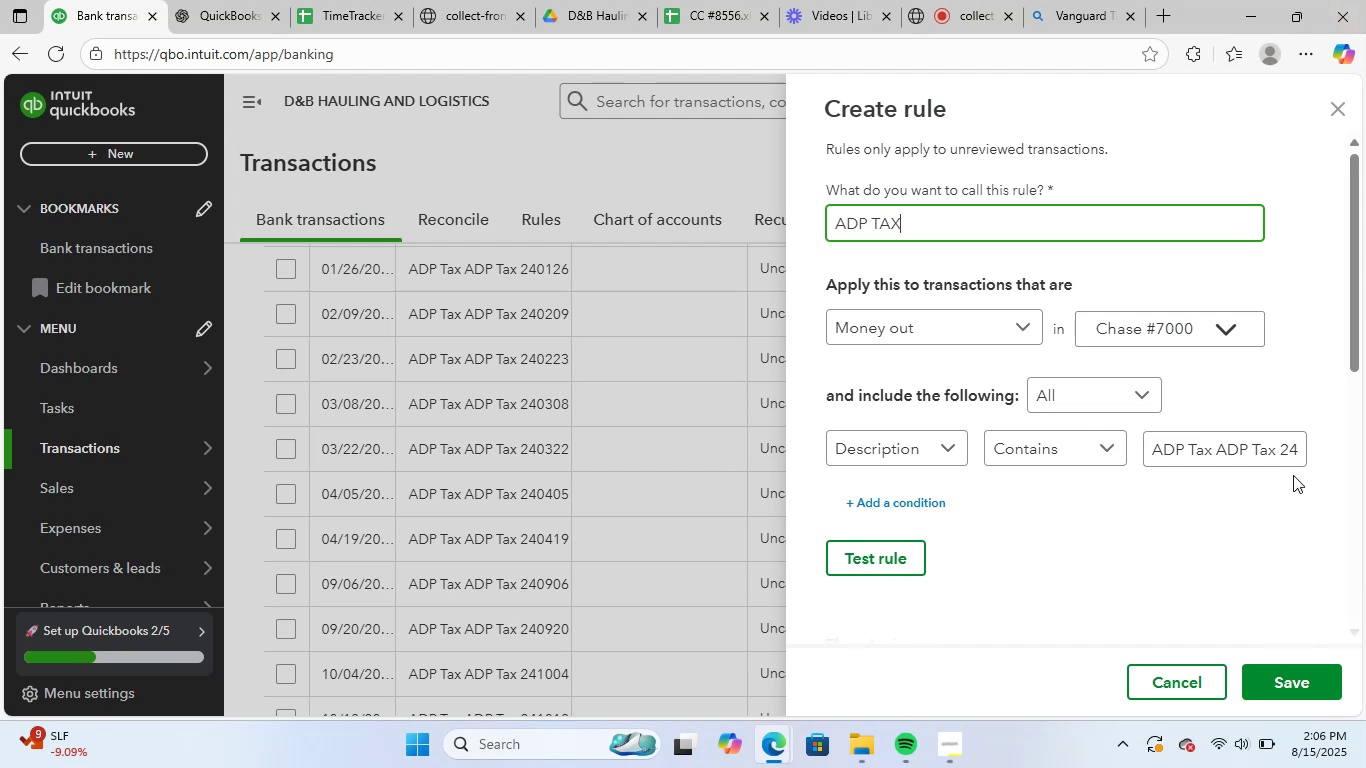 
left_click([1283, 452])
 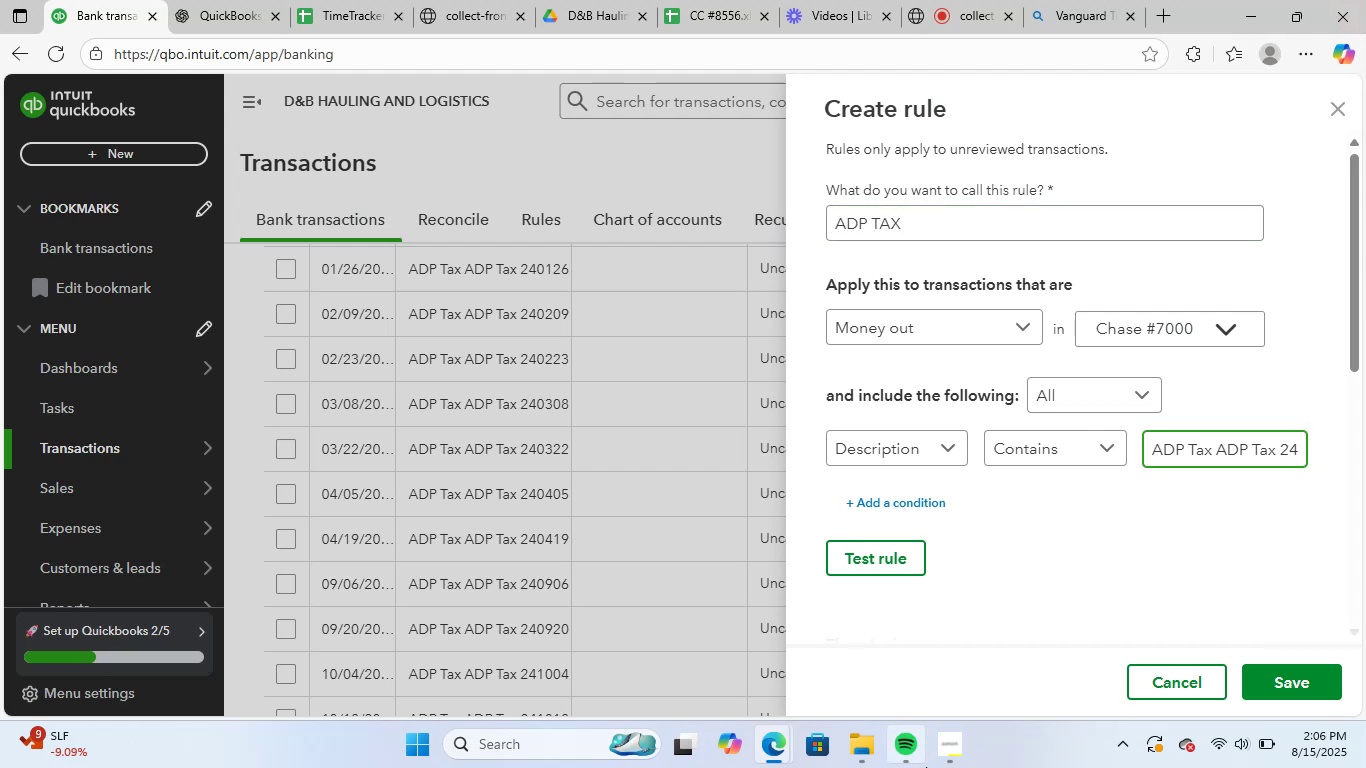 
hold_key(key=ArrowRight, duration=1.5)
 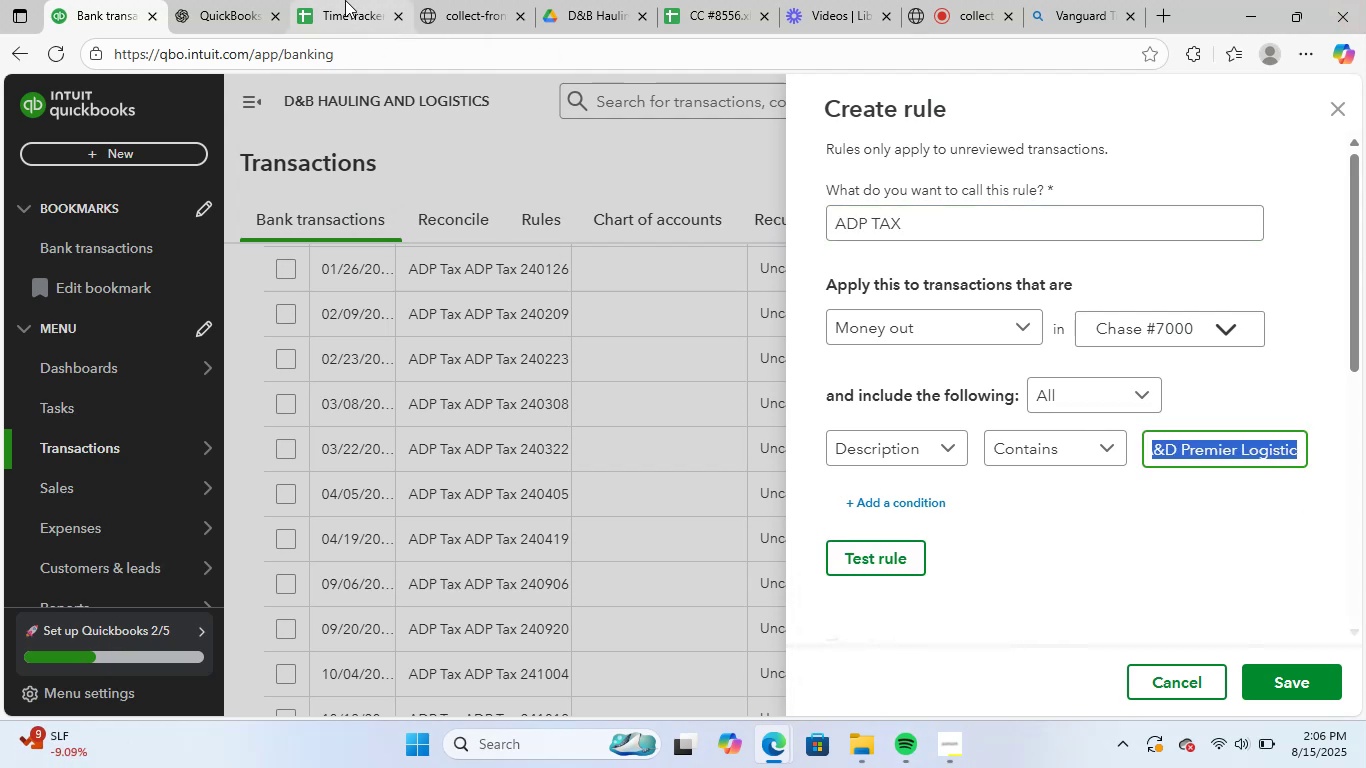 
key(Shift+ArrowRight)
 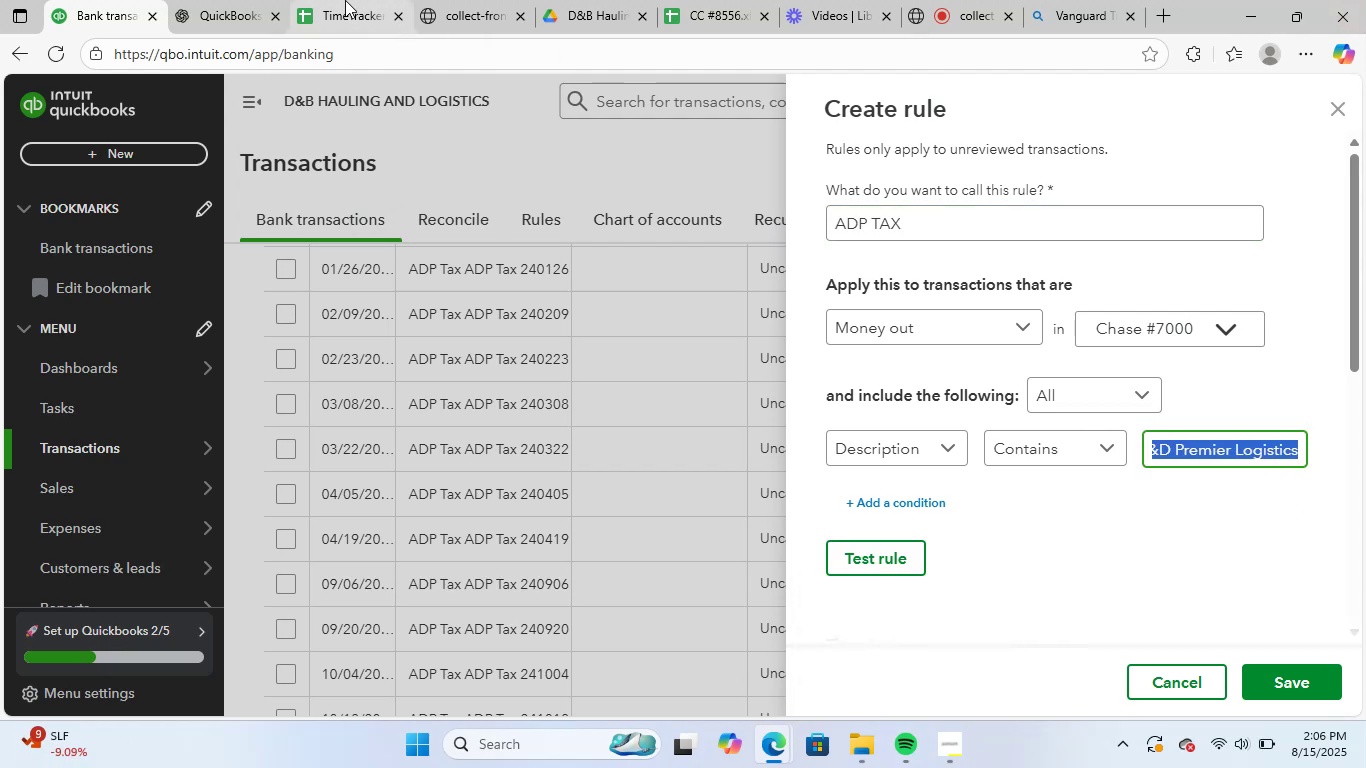 
key(Shift+ArrowRight)
 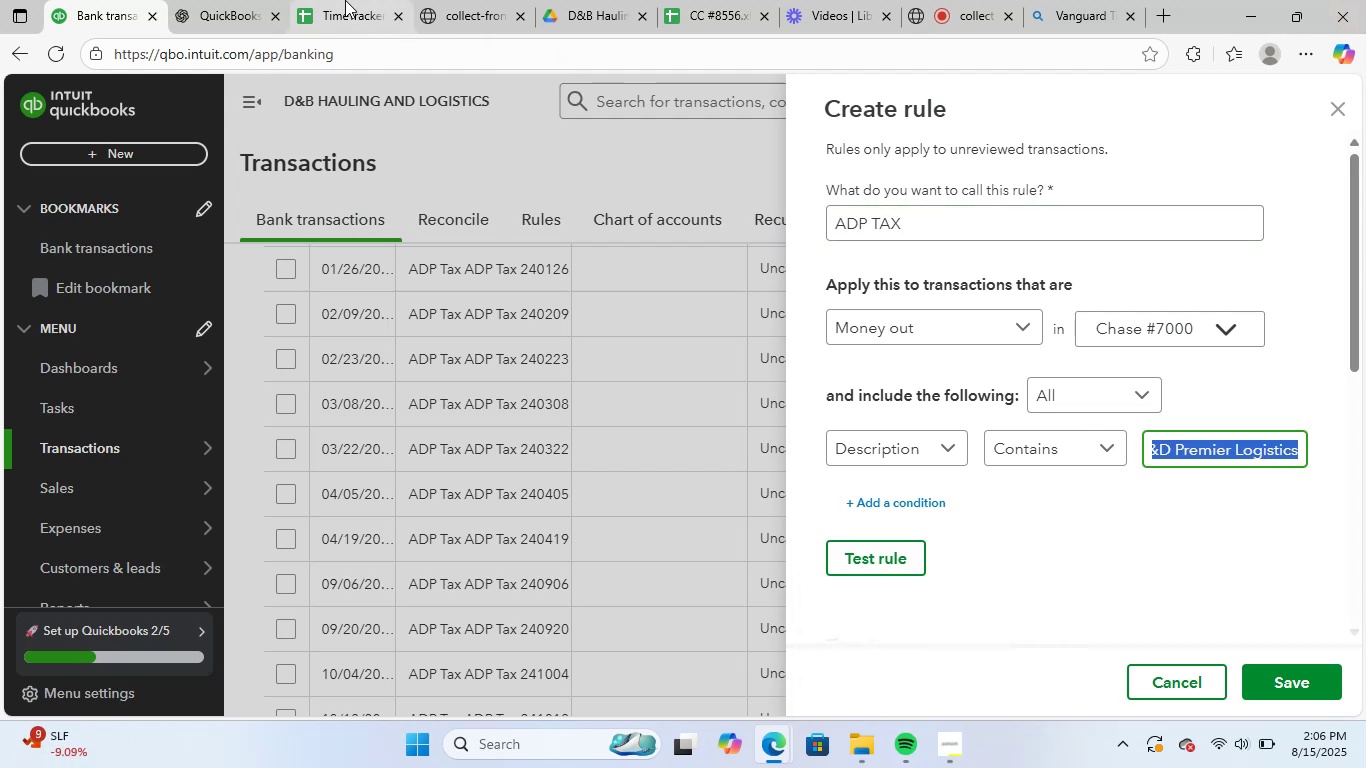 
key(Shift+ArrowRight)
 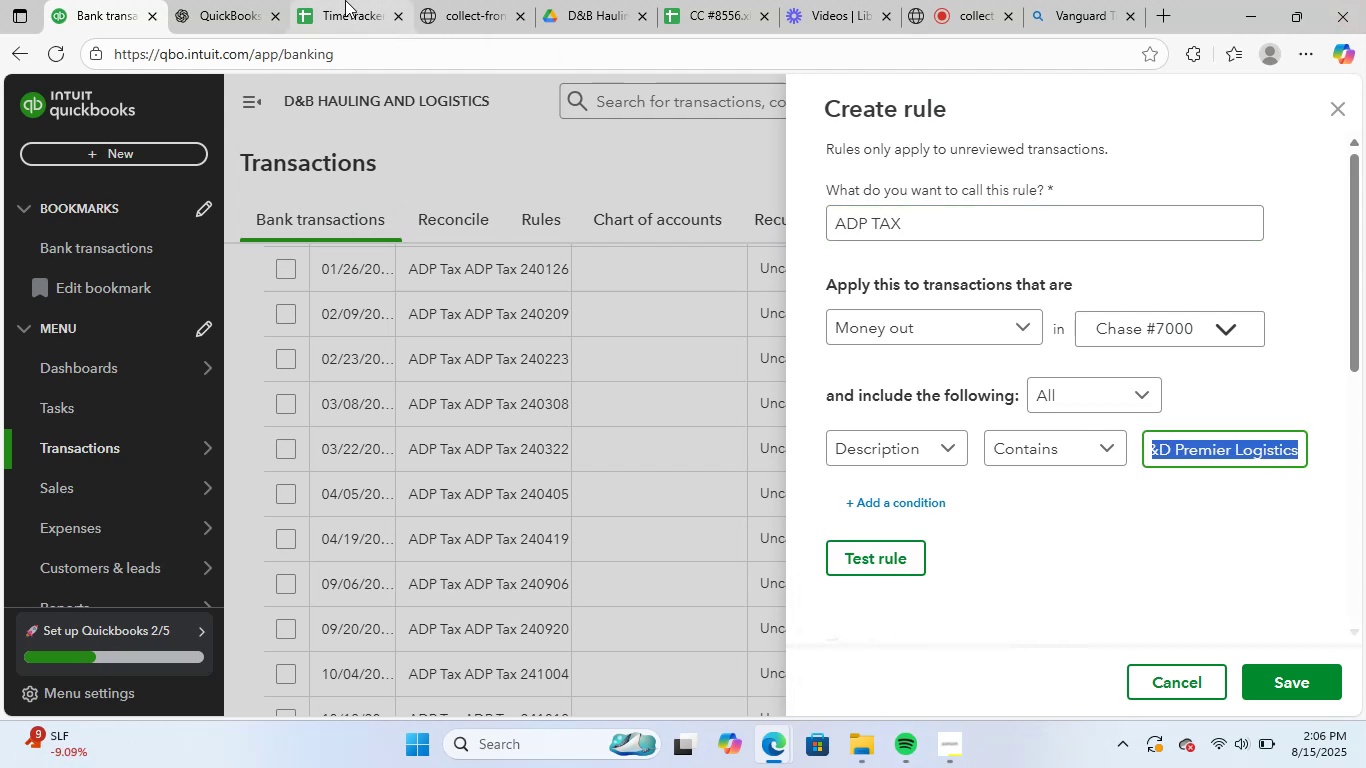 
key(Shift+ArrowRight)
 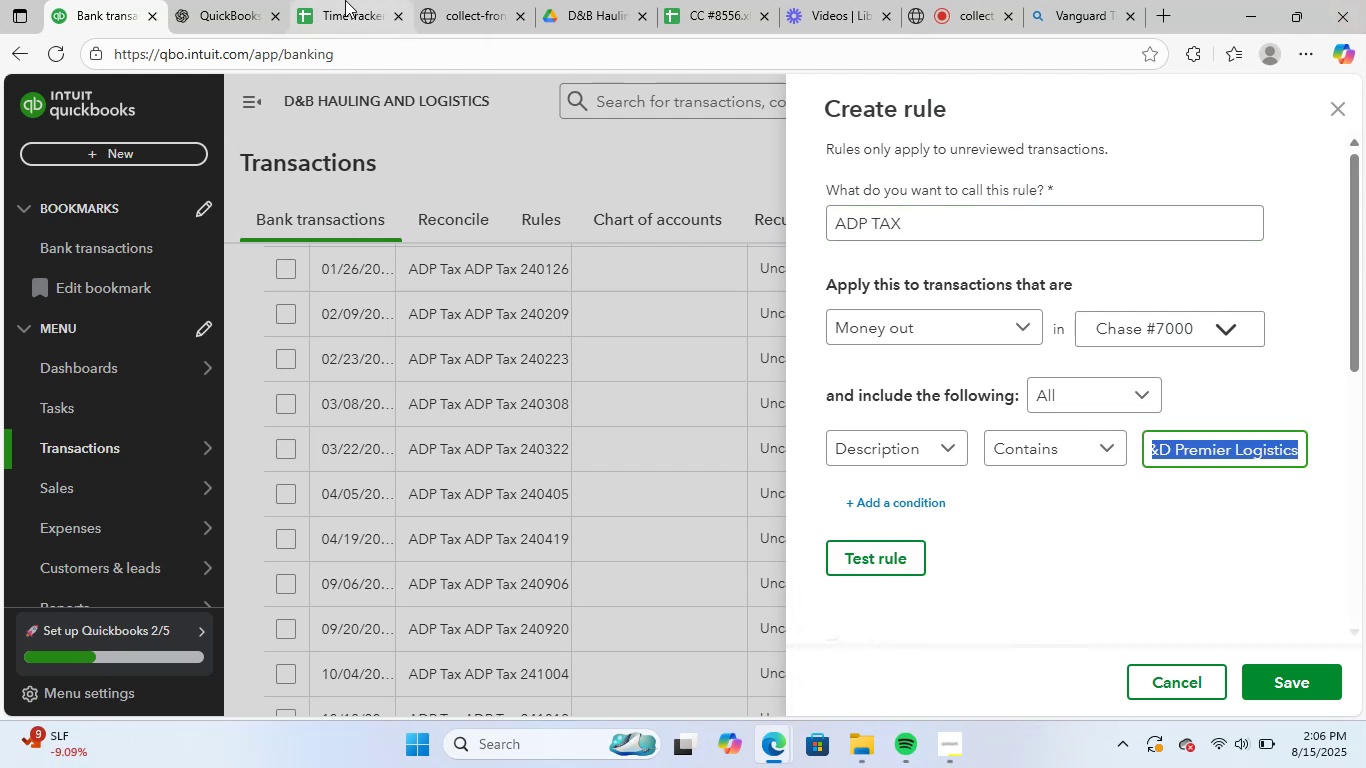 
key(Shift+ArrowRight)
 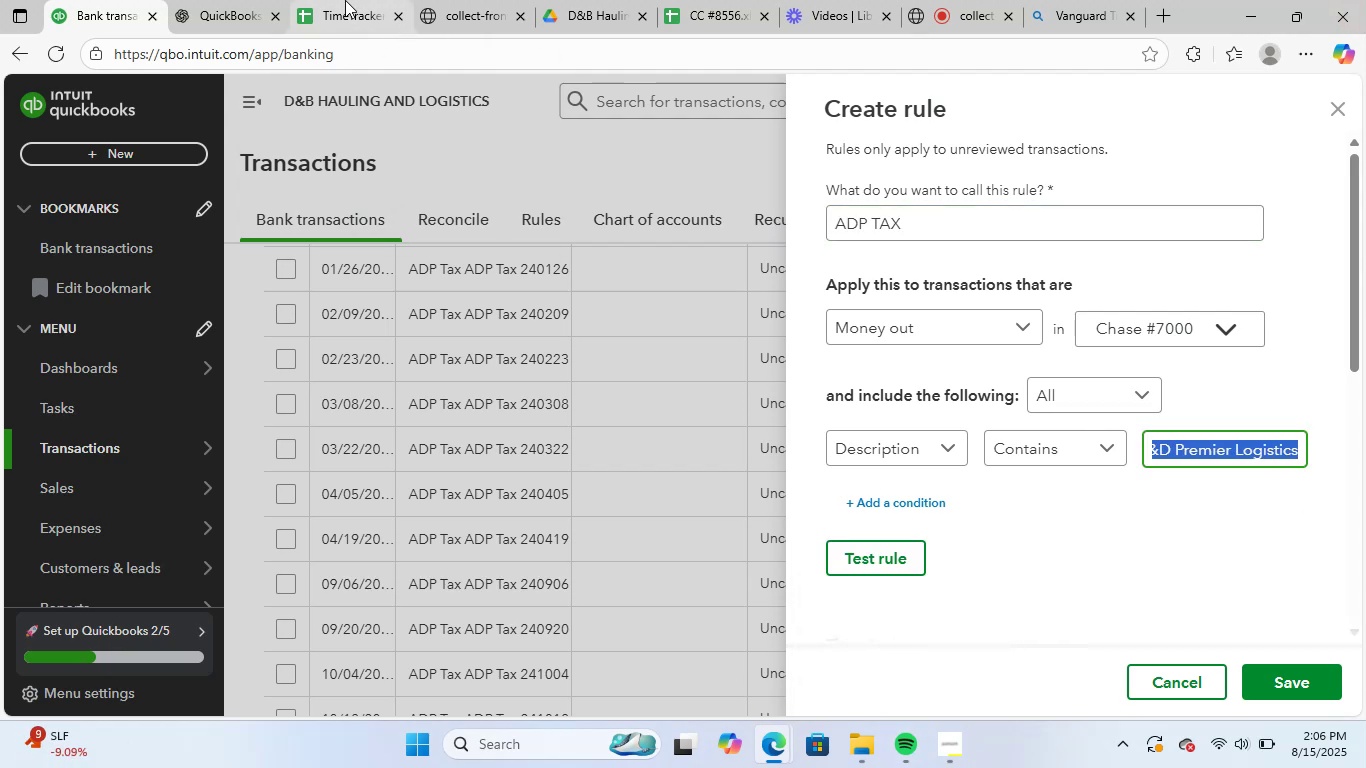 
key(Shift+ArrowRight)
 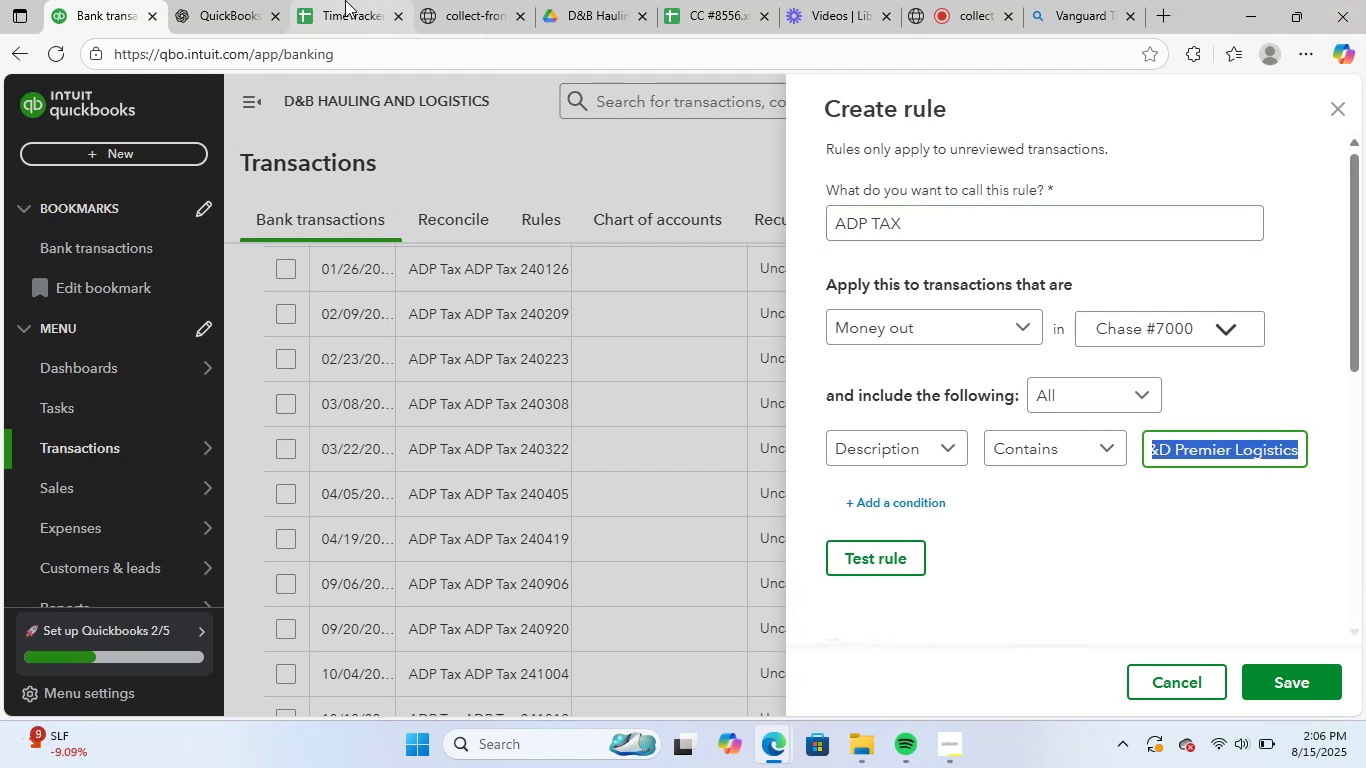 
key(Shift+ArrowRight)
 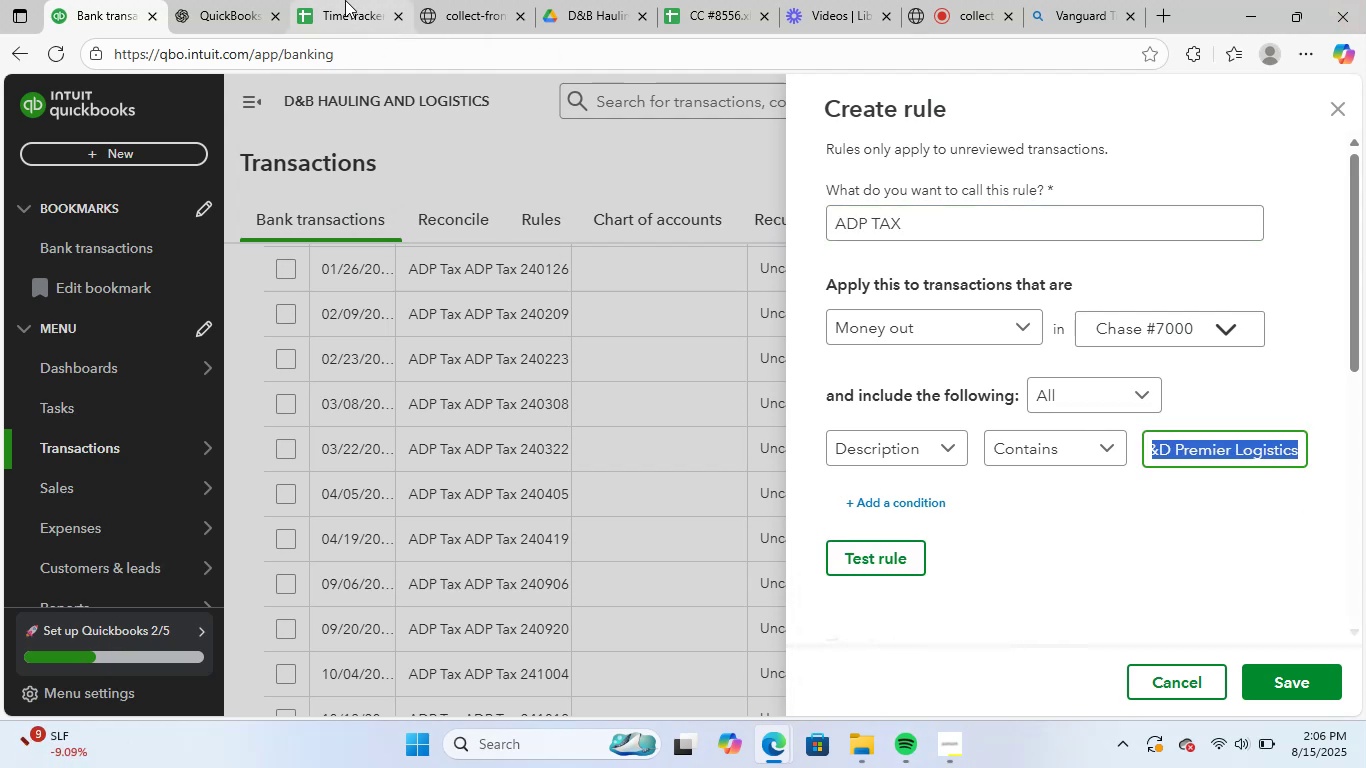 
key(Shift+ArrowRight)
 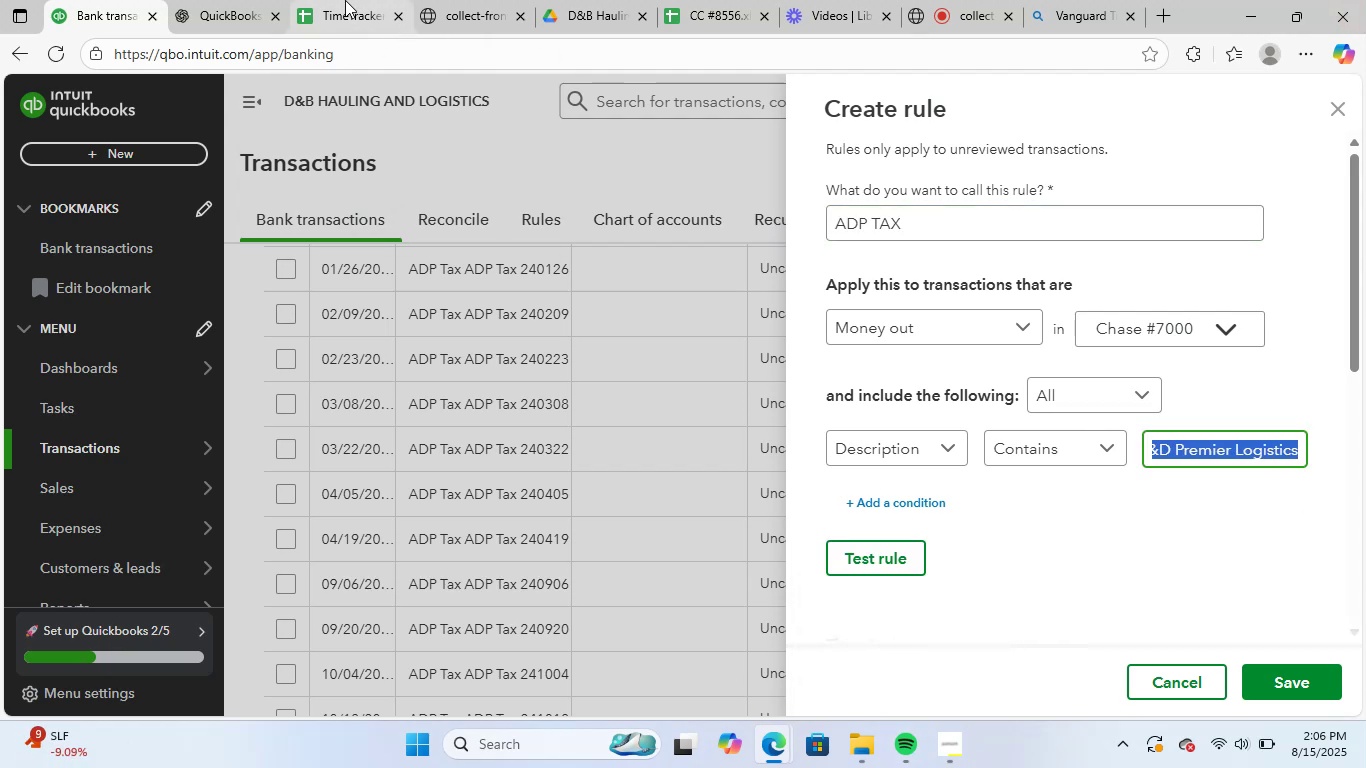 
key(Shift+ArrowRight)
 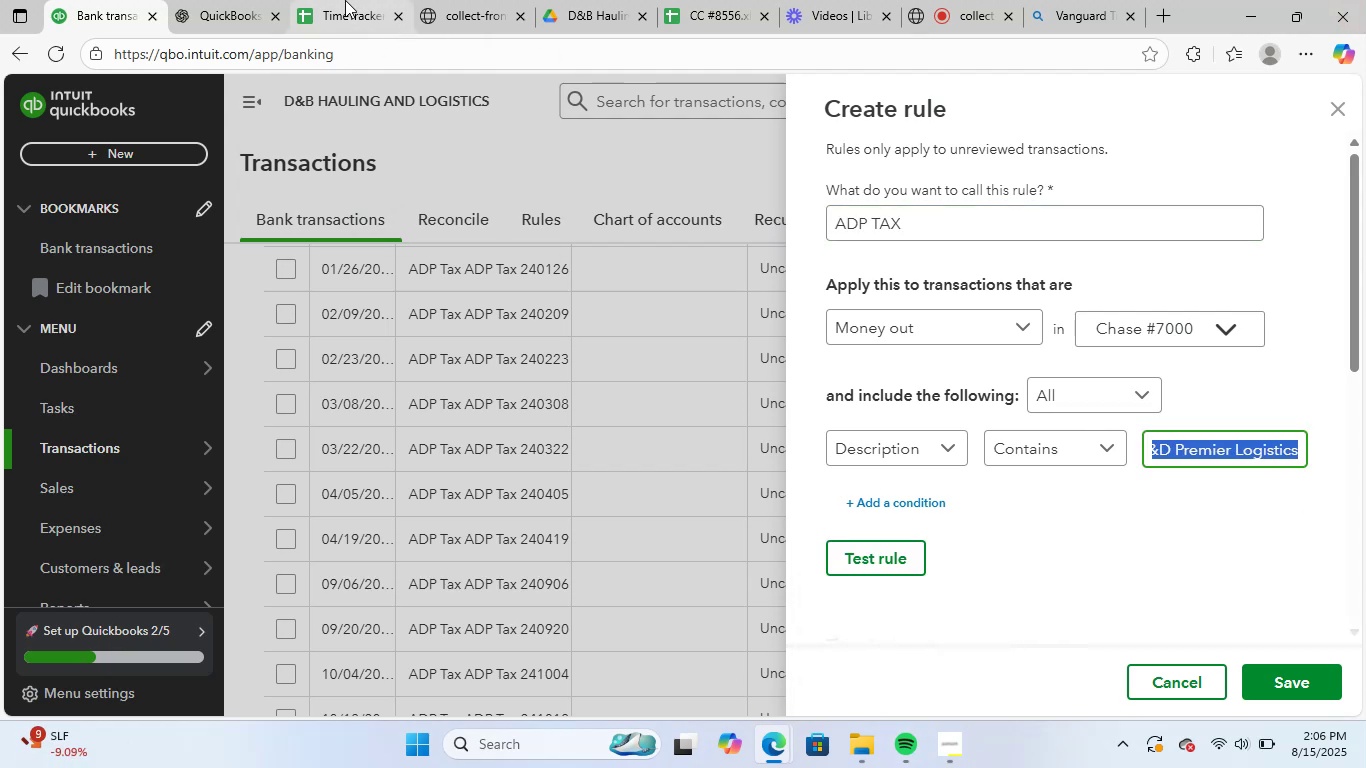 
key(Shift+ArrowRight)
 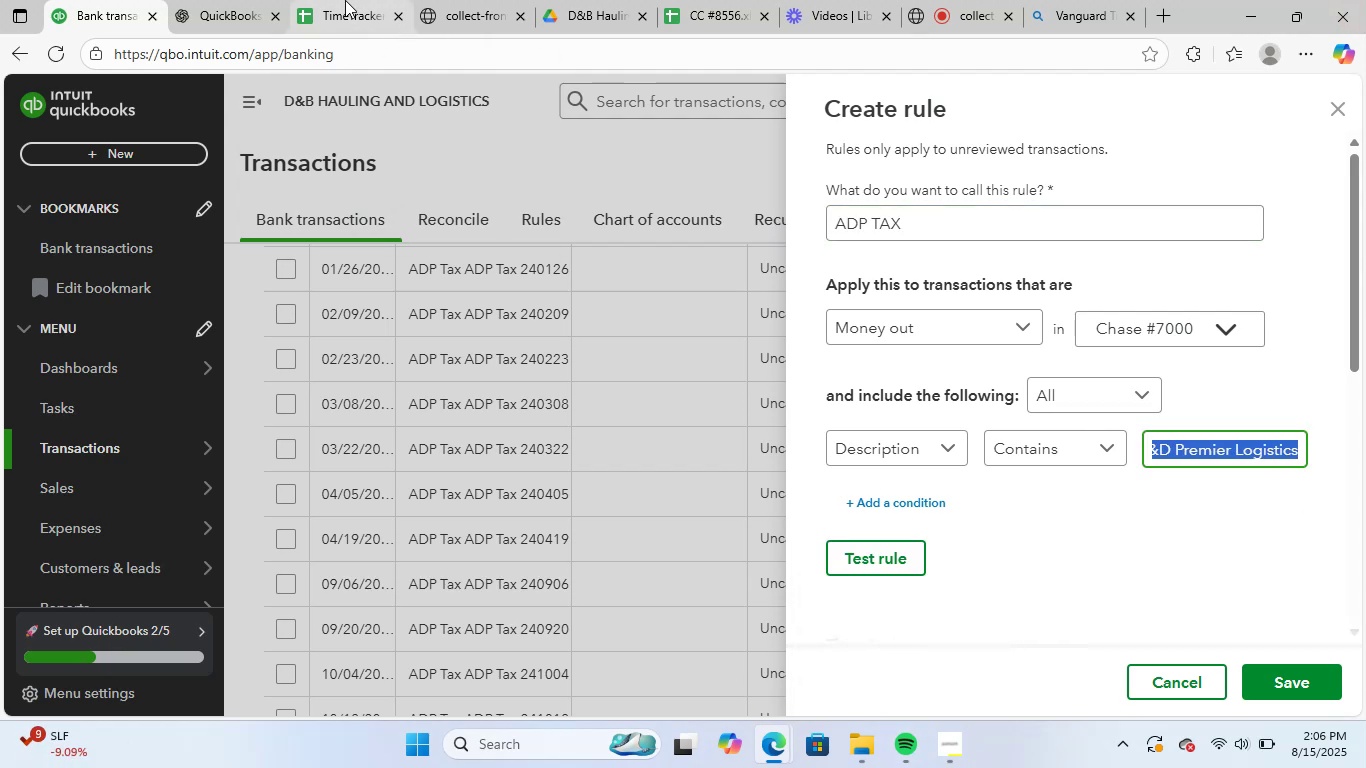 
key(Shift+ArrowRight)
 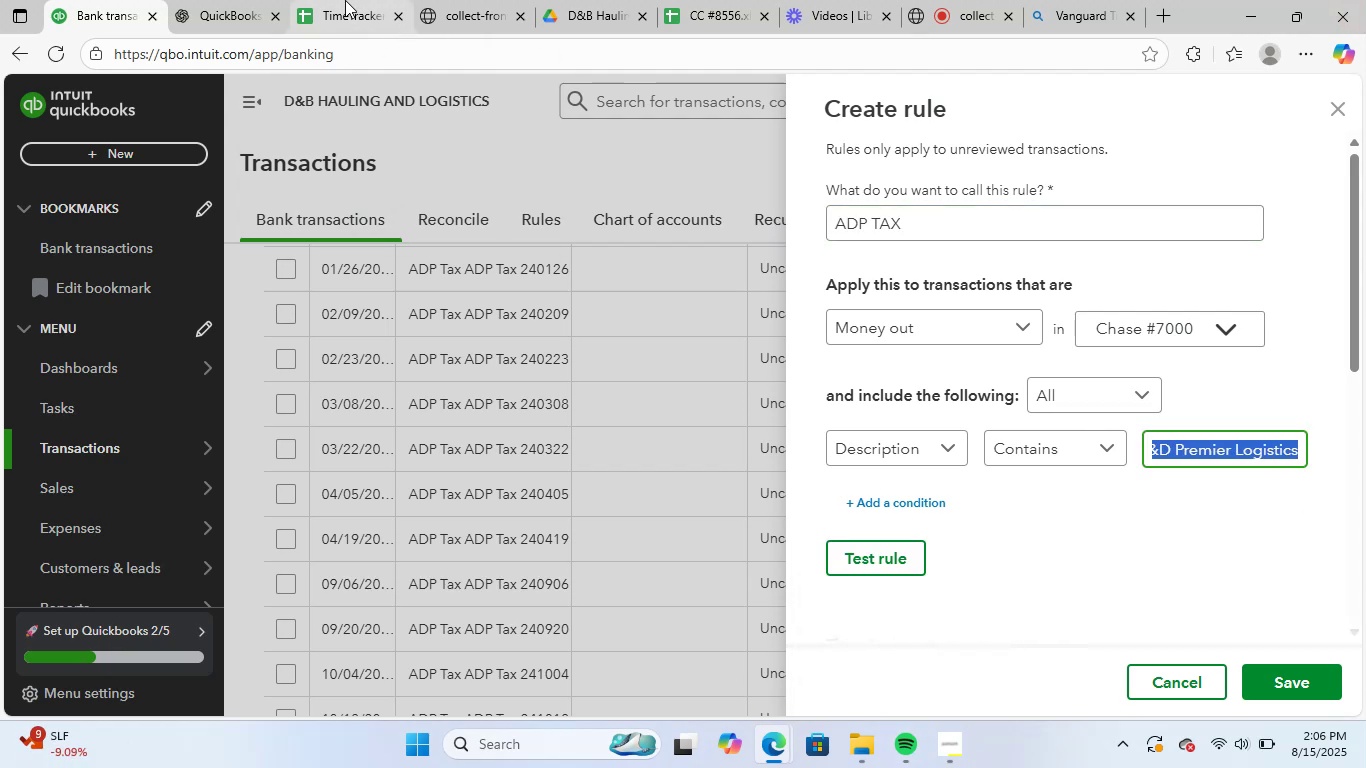 
key(Backspace)
 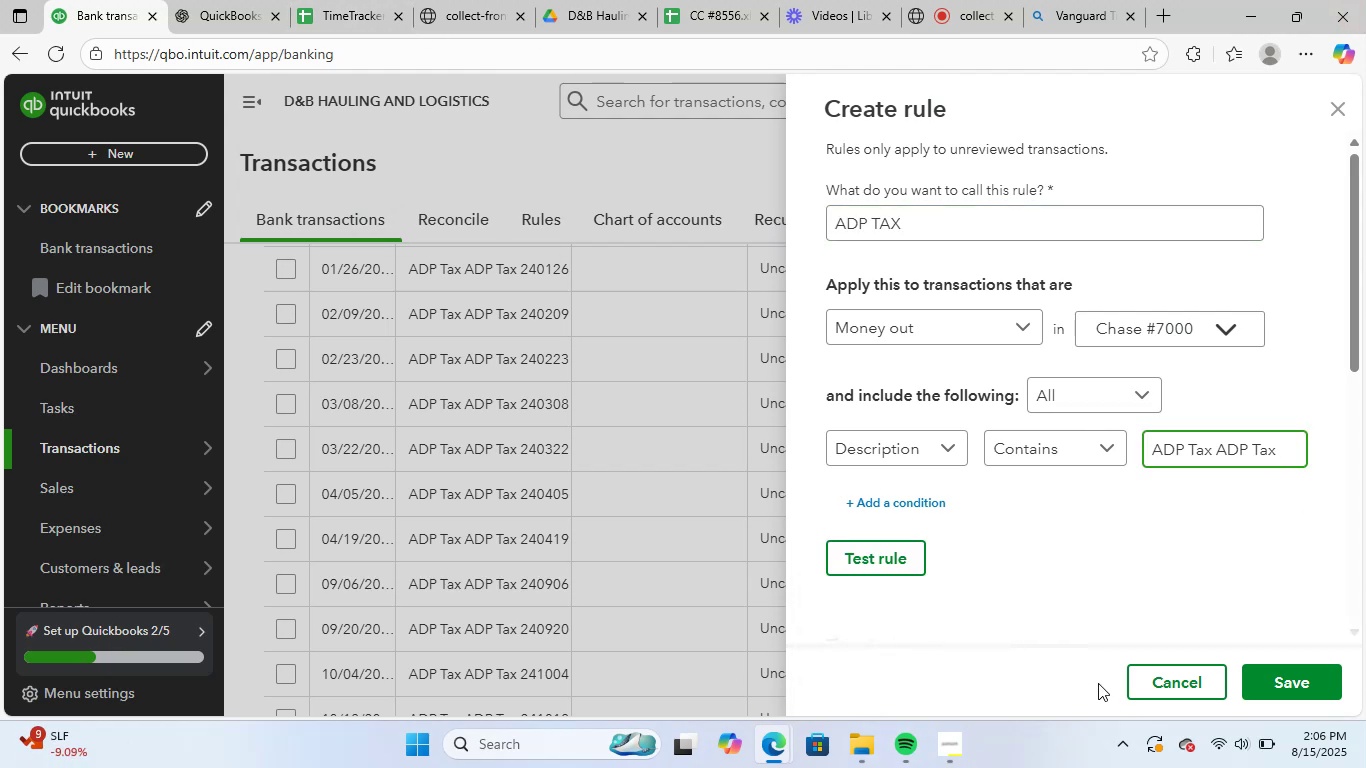 
left_click([1187, 567])
 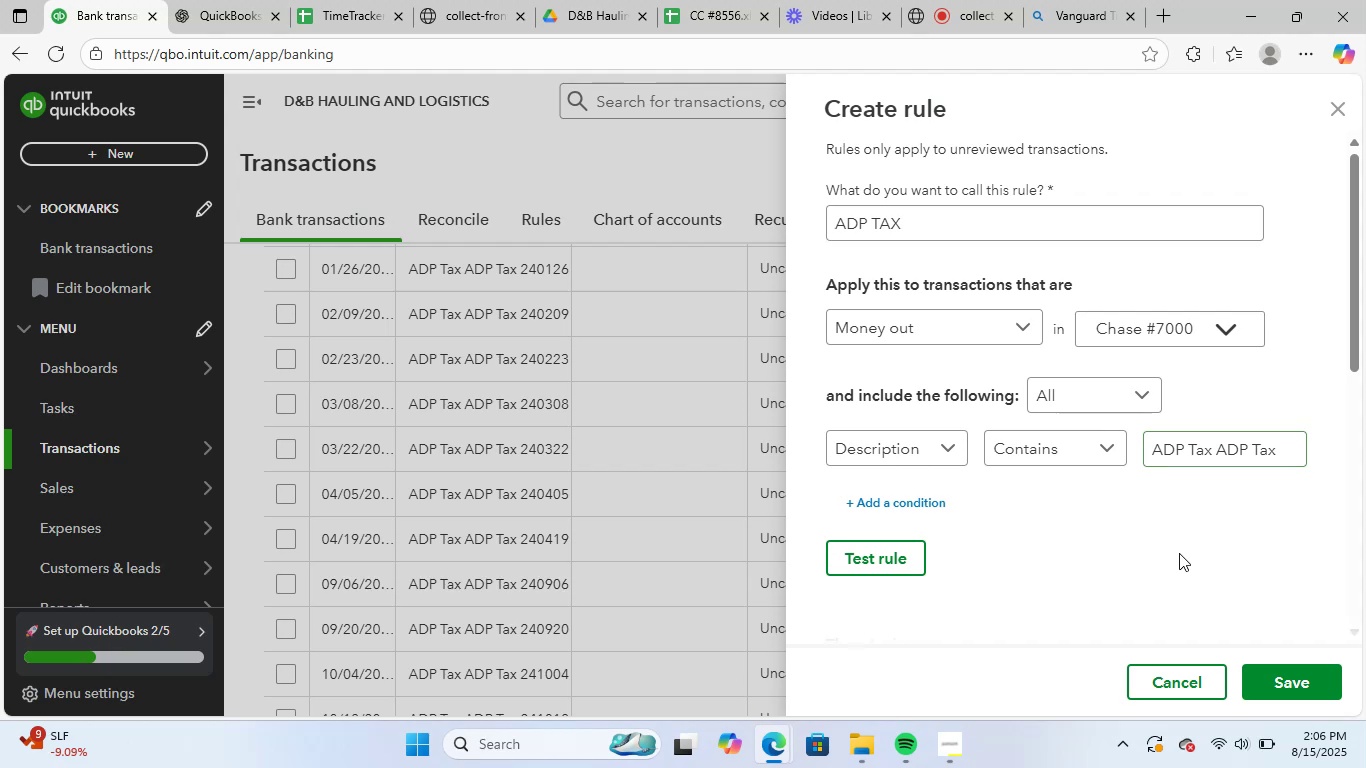 
scroll: coordinate [1175, 565], scroll_direction: down, amount: 7.0
 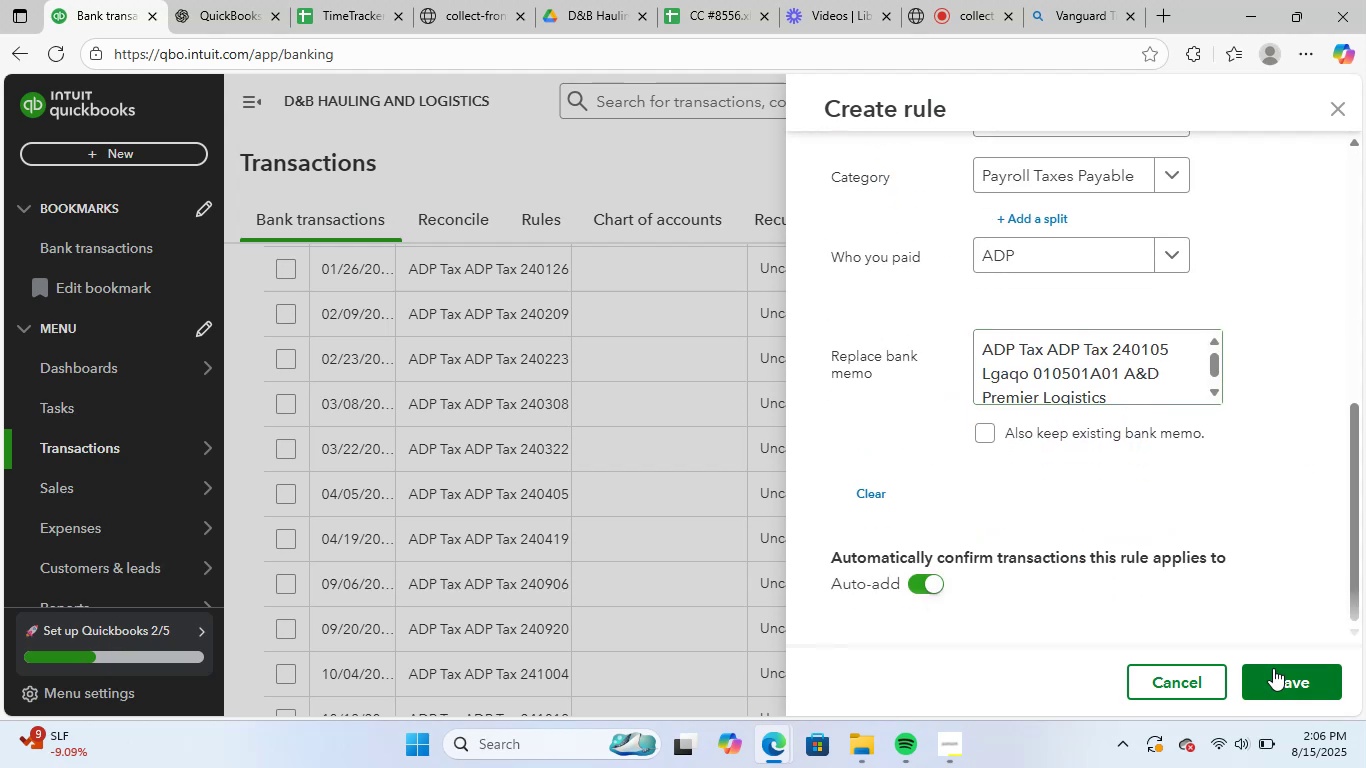 
left_click([1280, 682])
 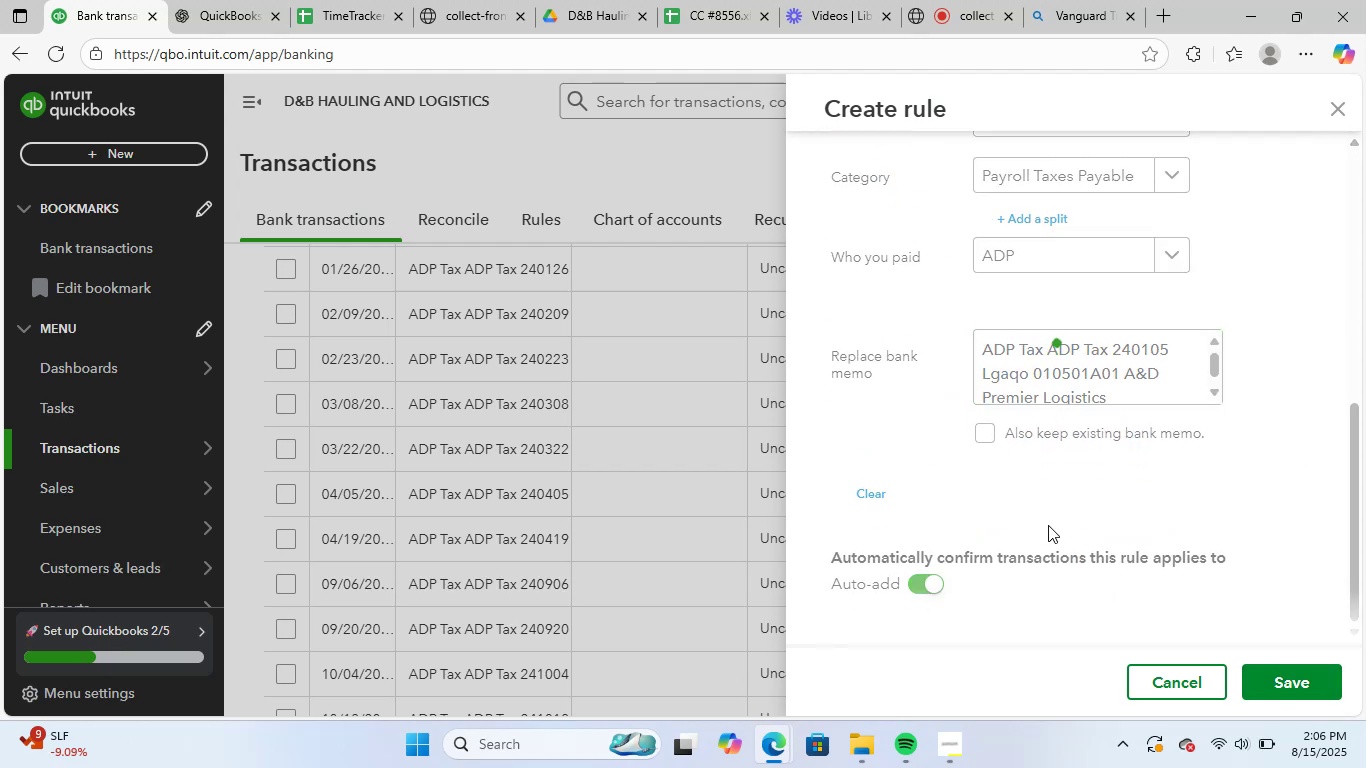 
wait(9.35)
 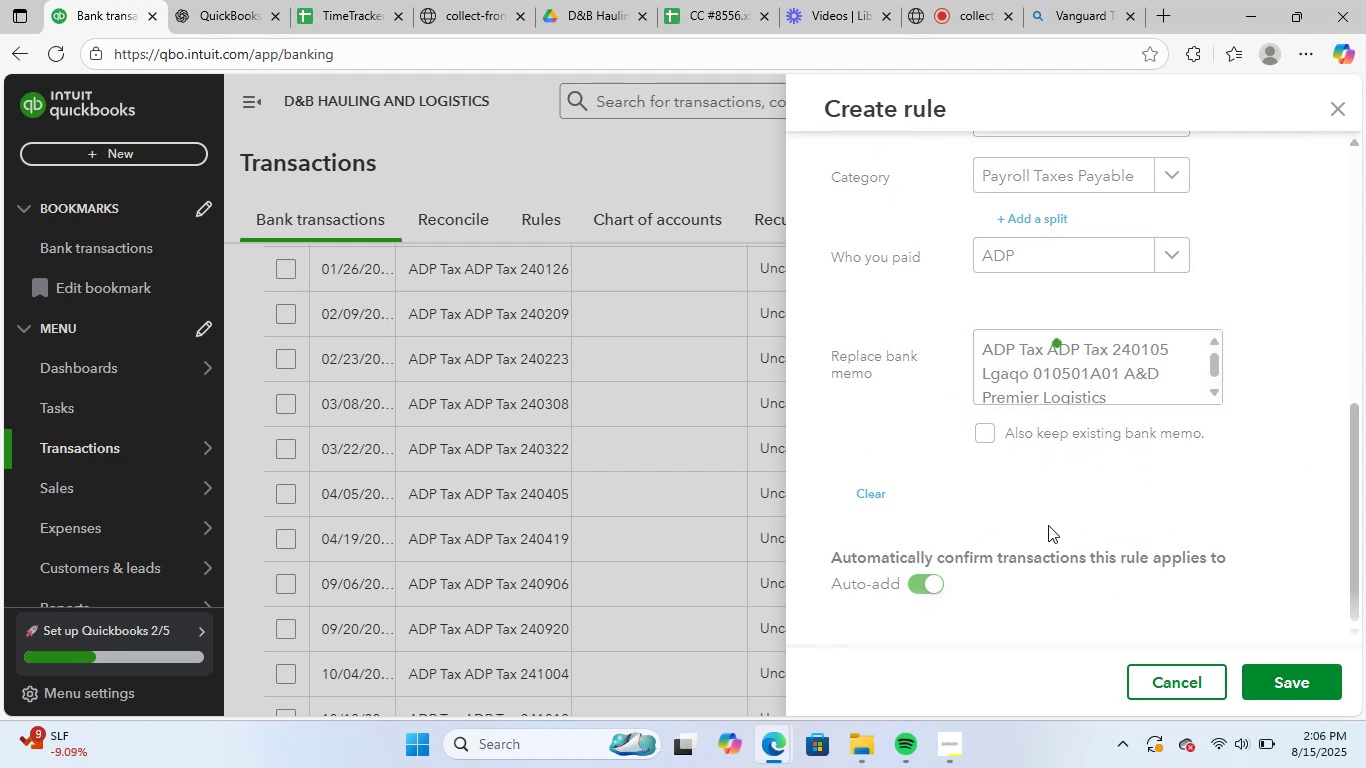 
scroll: coordinate [494, 451], scroll_direction: up, amount: 4.0
 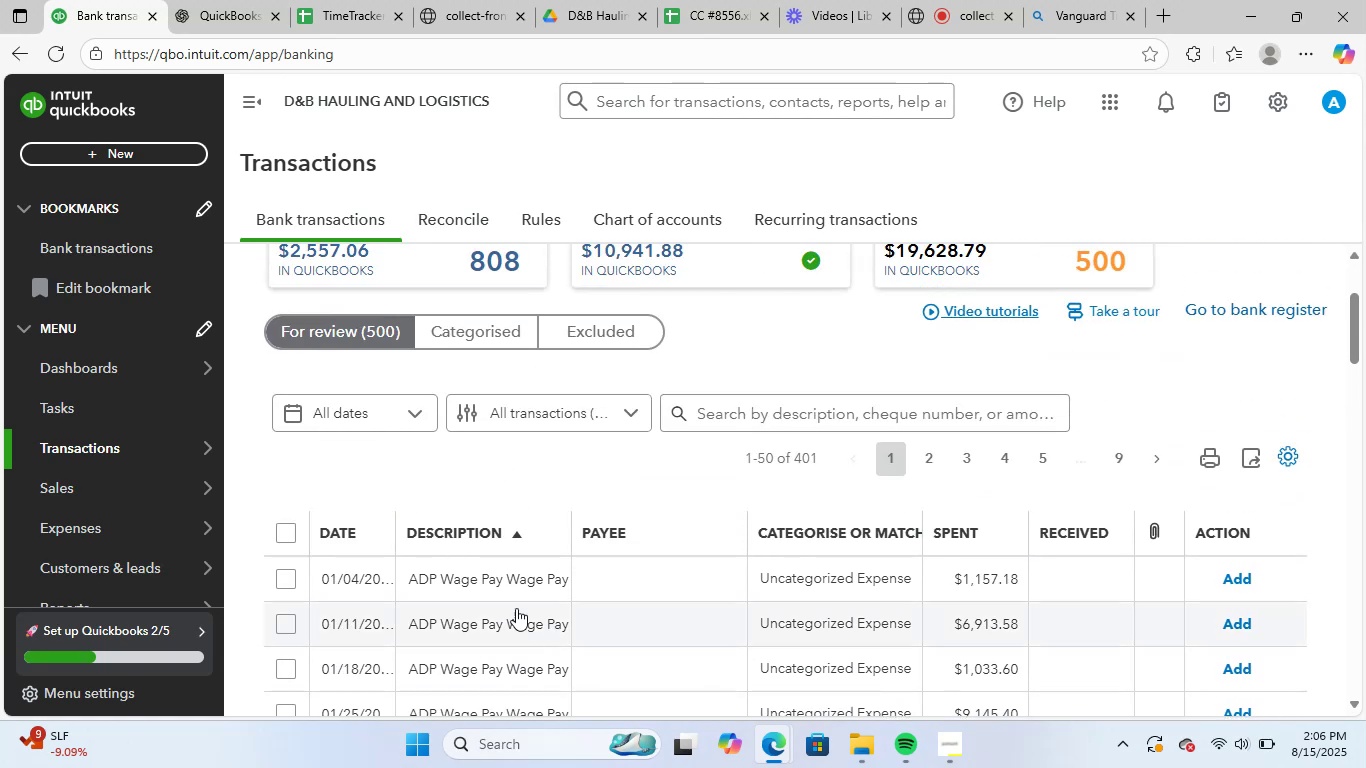 
left_click([501, 583])
 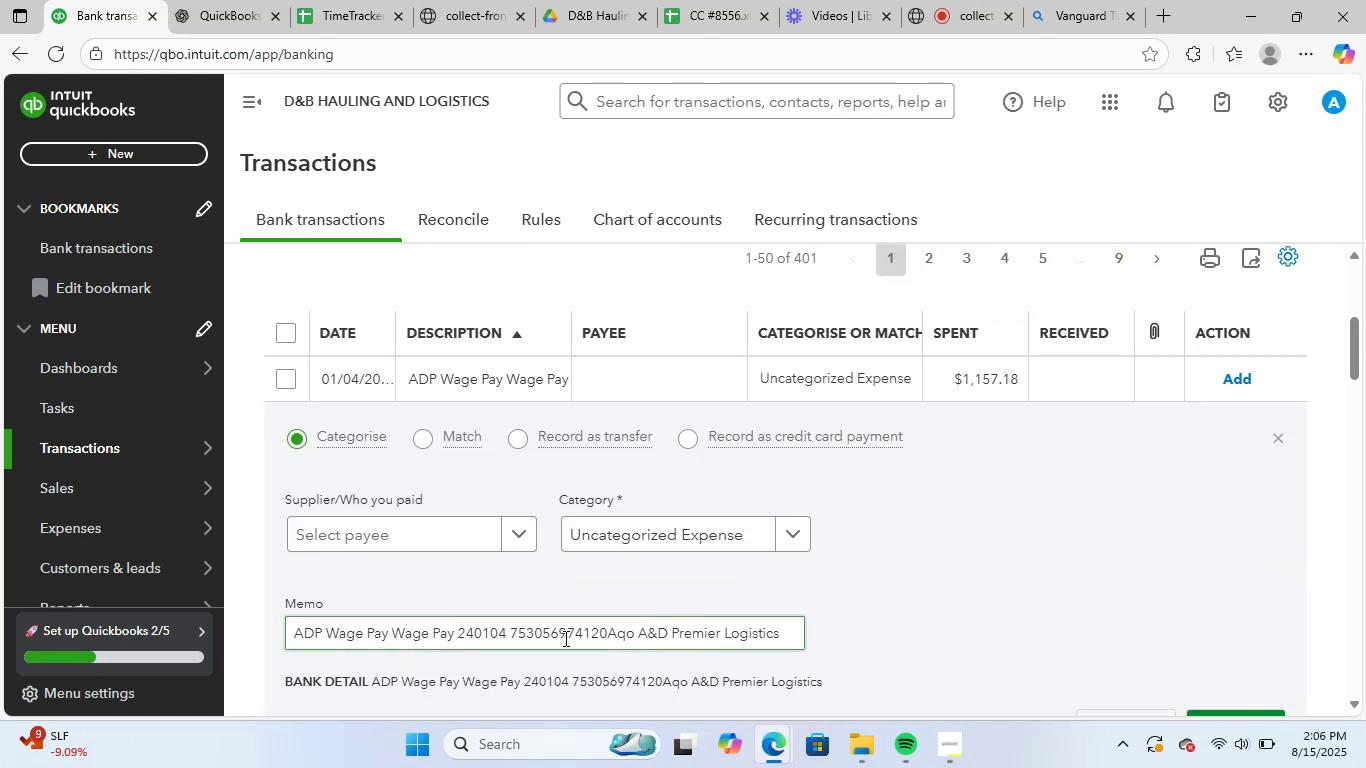 
left_click_drag(start_coordinate=[296, 636], to_coordinate=[990, 653])
 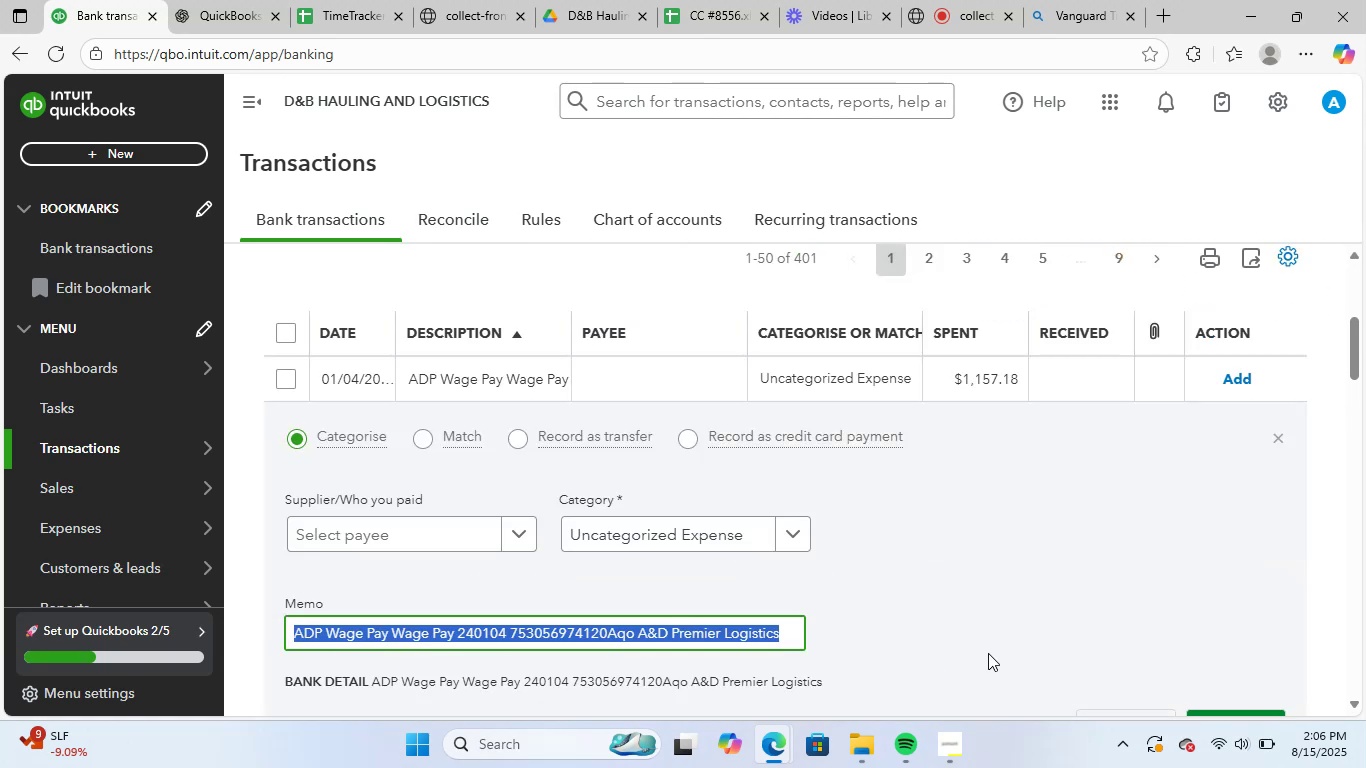 
key(Control+ControlLeft)
 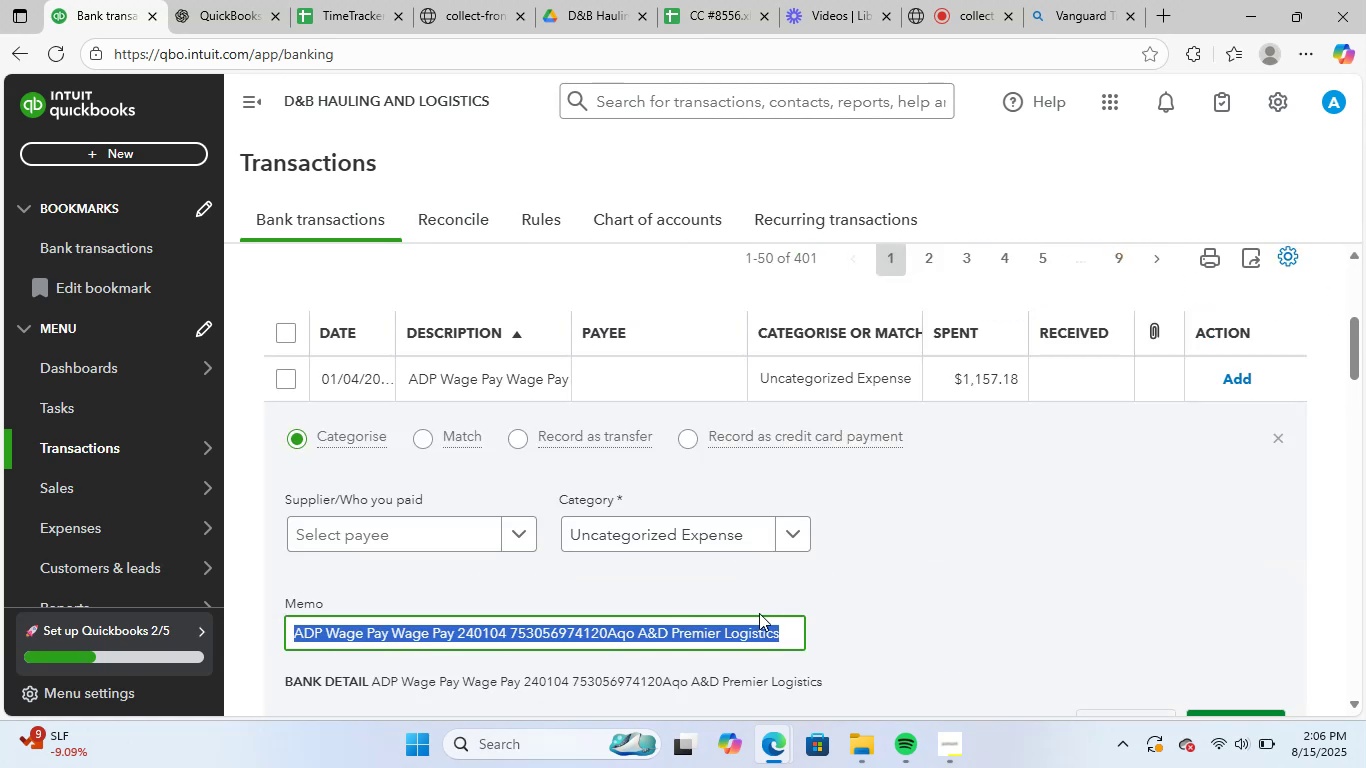 
key(Control+C)
 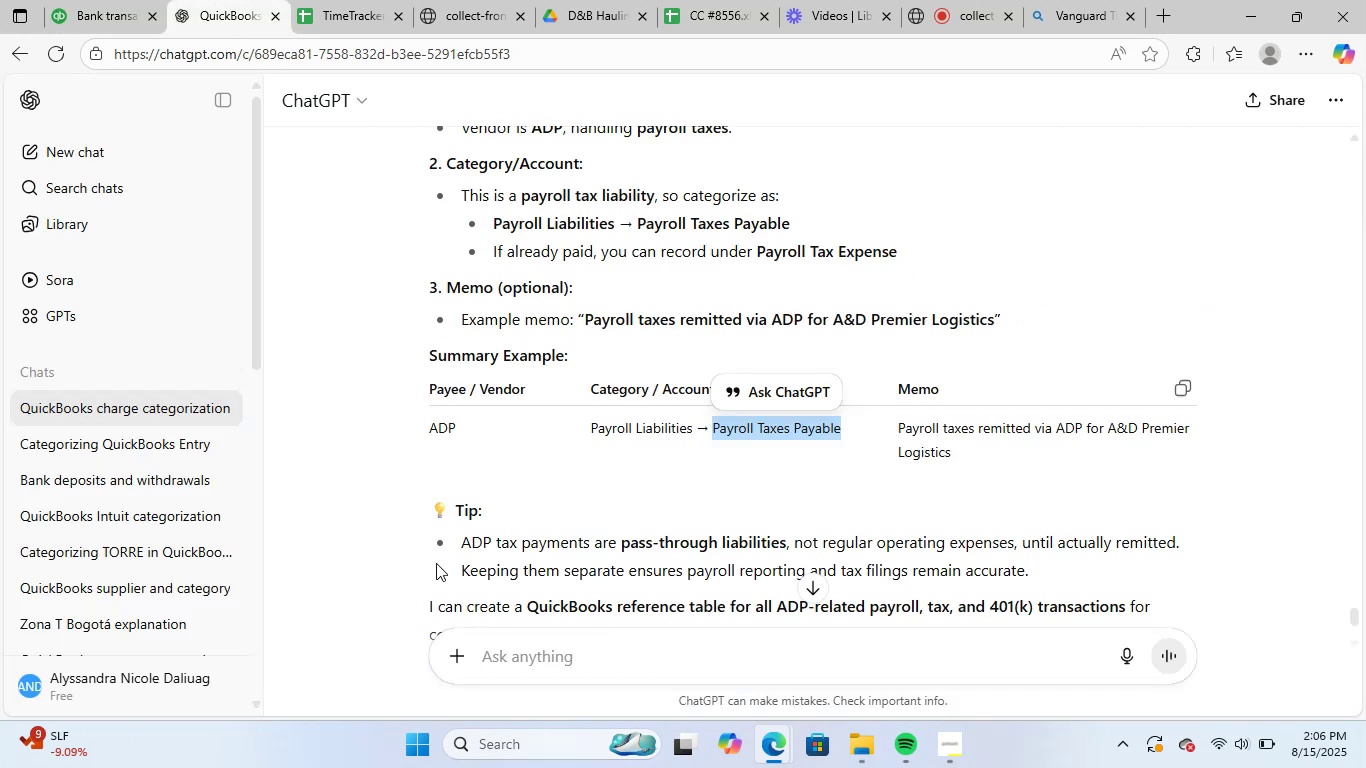 
left_click([538, 653])
 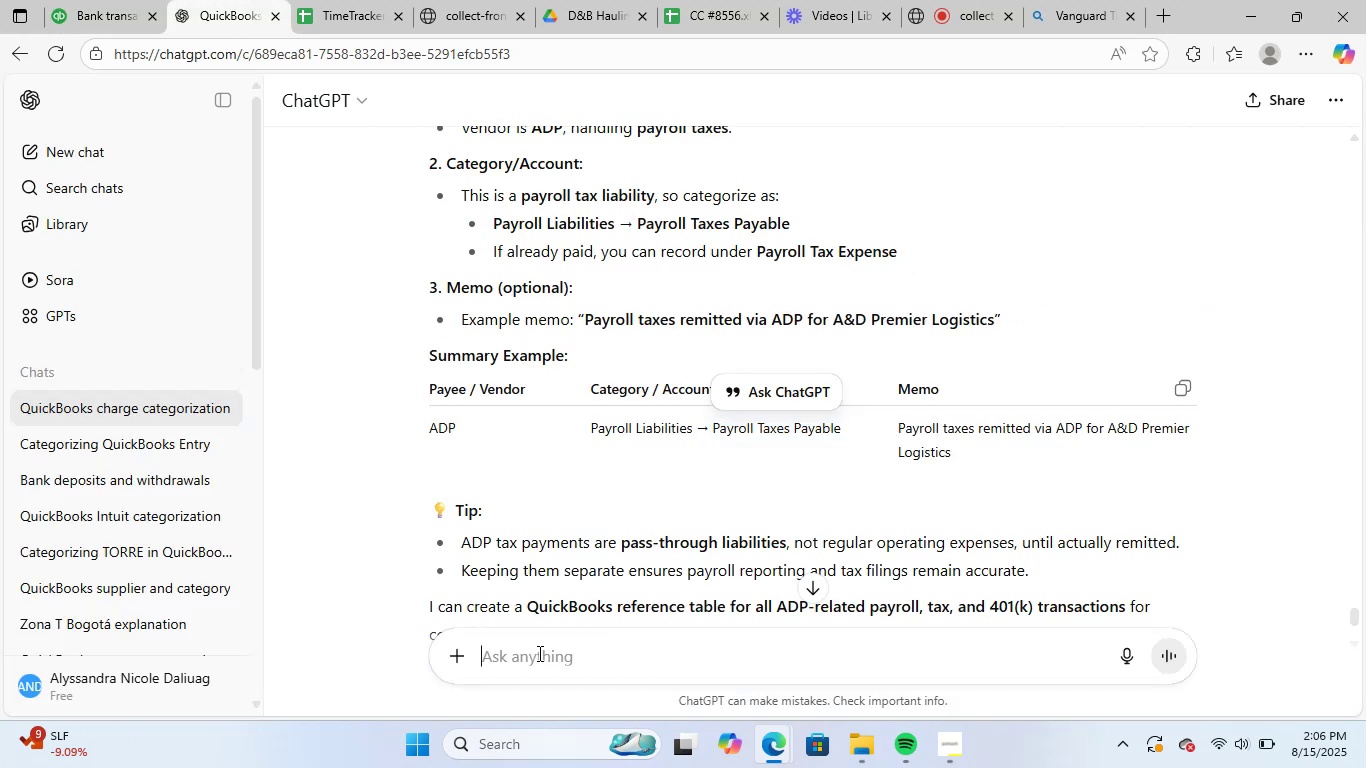 
key(Control+ControlLeft)
 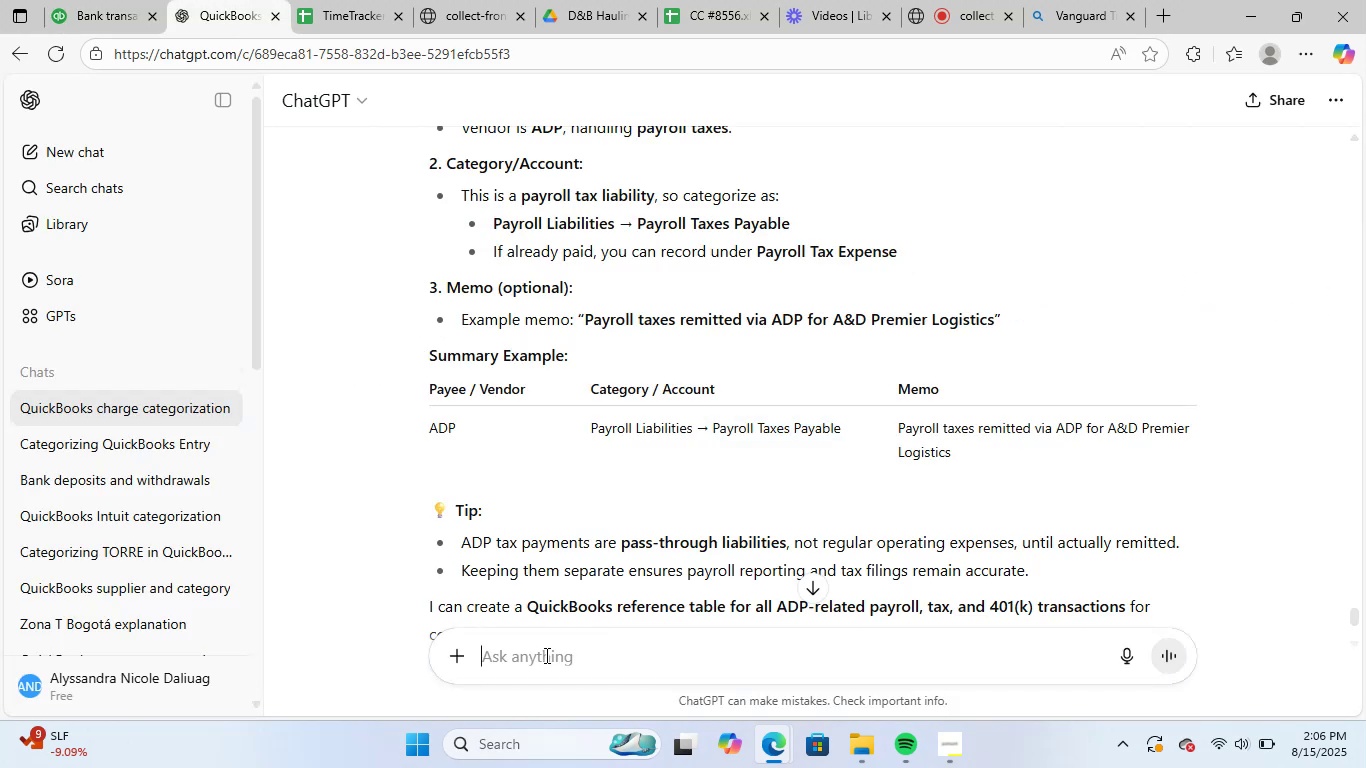 
key(Control+V)
 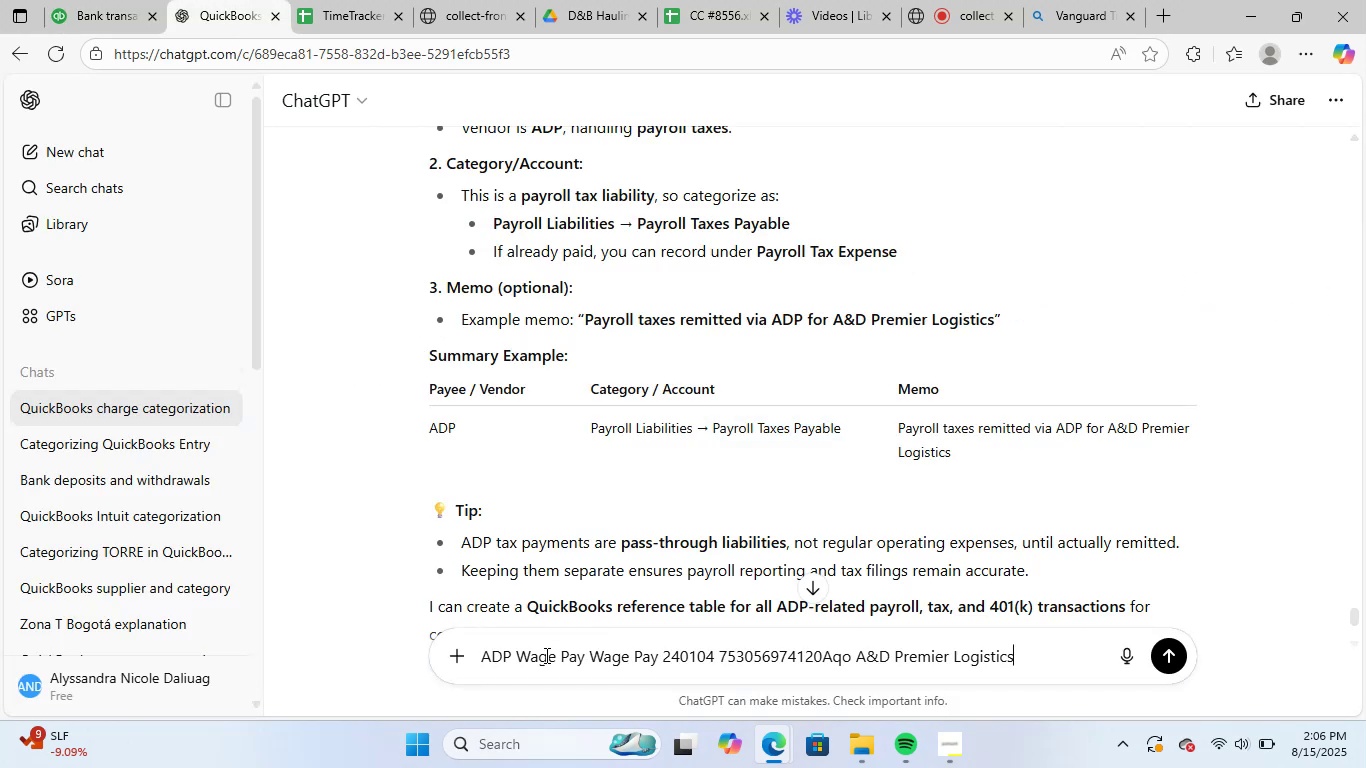 
key(NumpadEnter)
 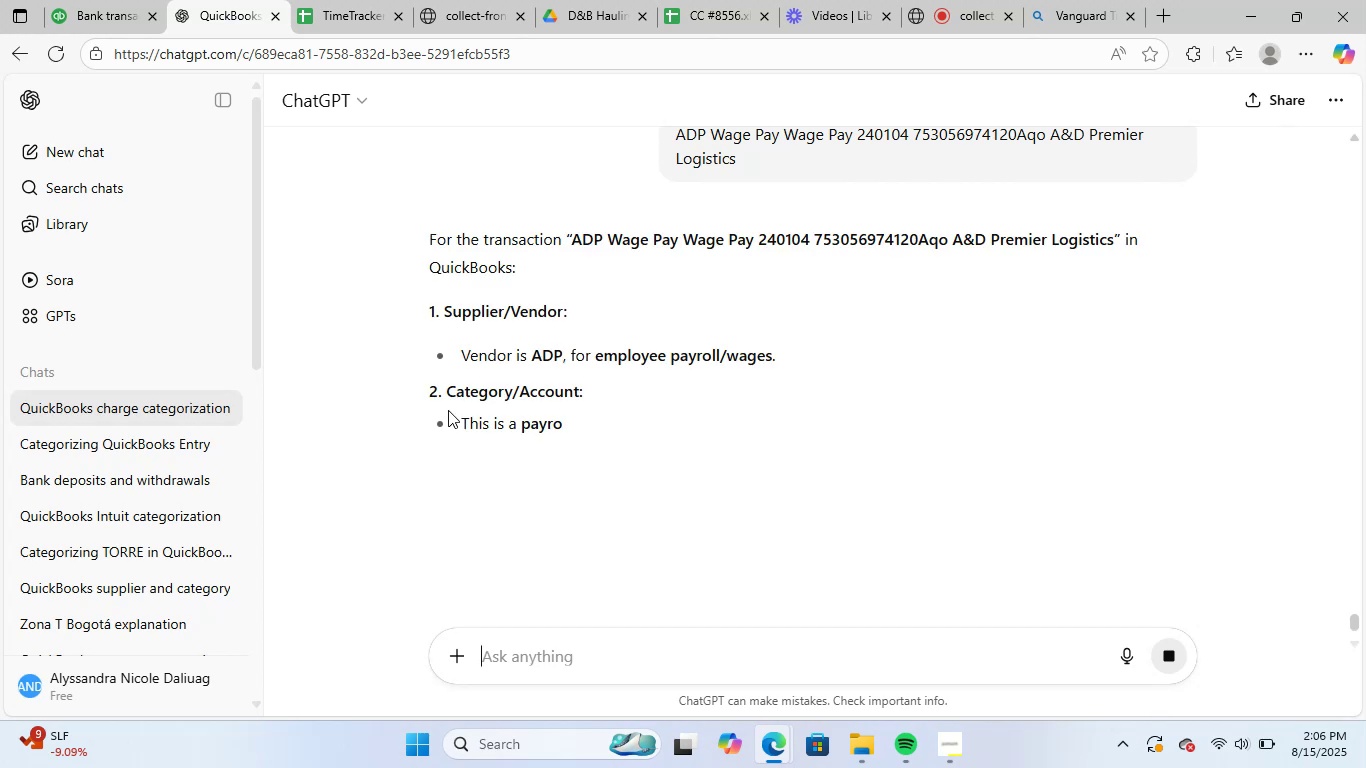 
scroll: coordinate [713, 546], scroll_direction: down, amount: 3.0
 